 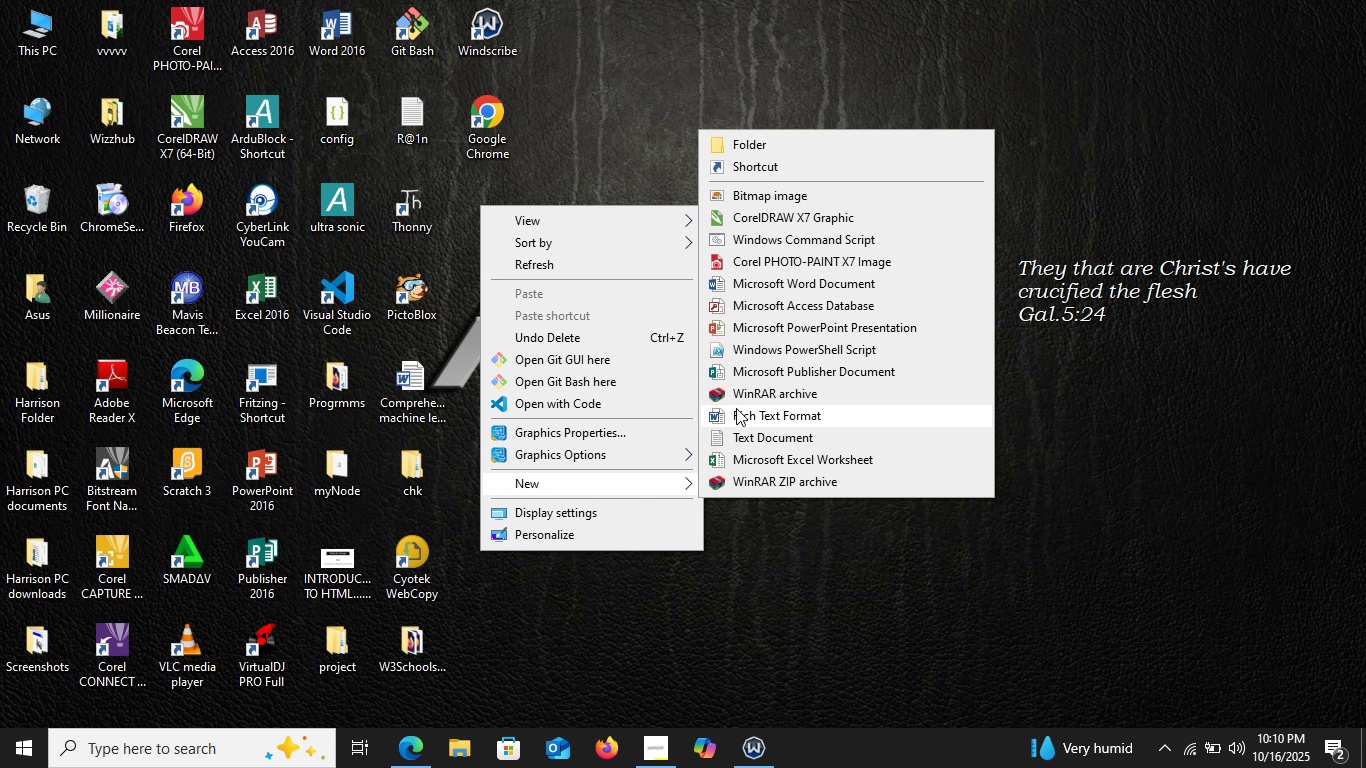 
left_click([780, 151])
 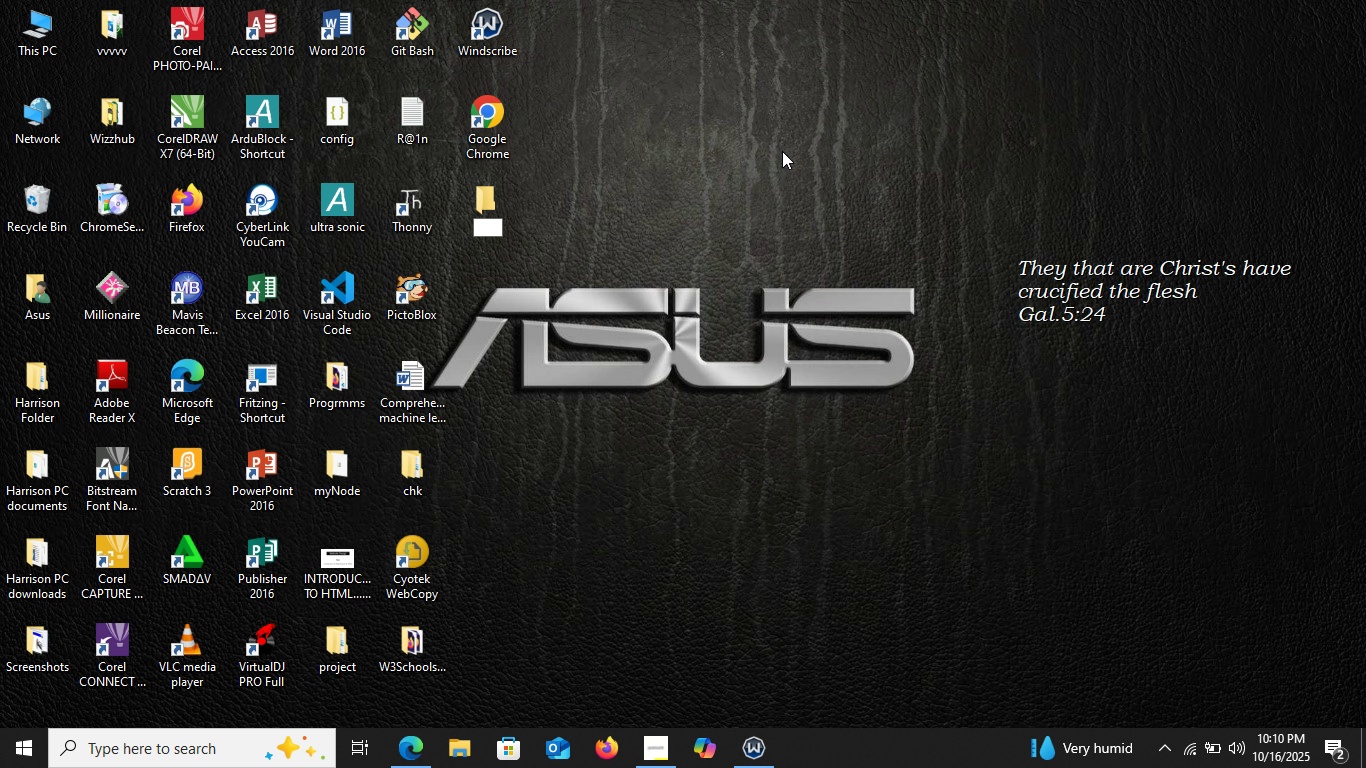 
key(Backspace)
type(boostrap)
 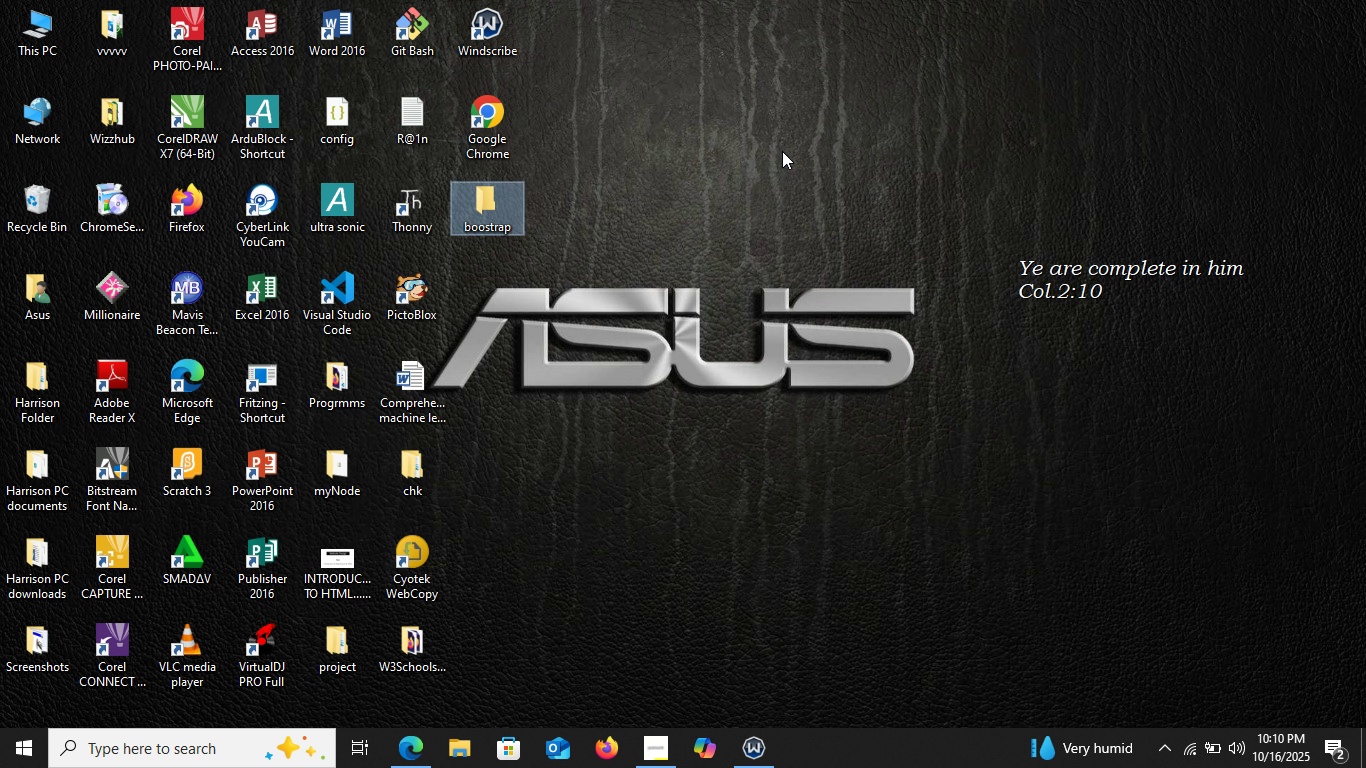 
key(Enter)
 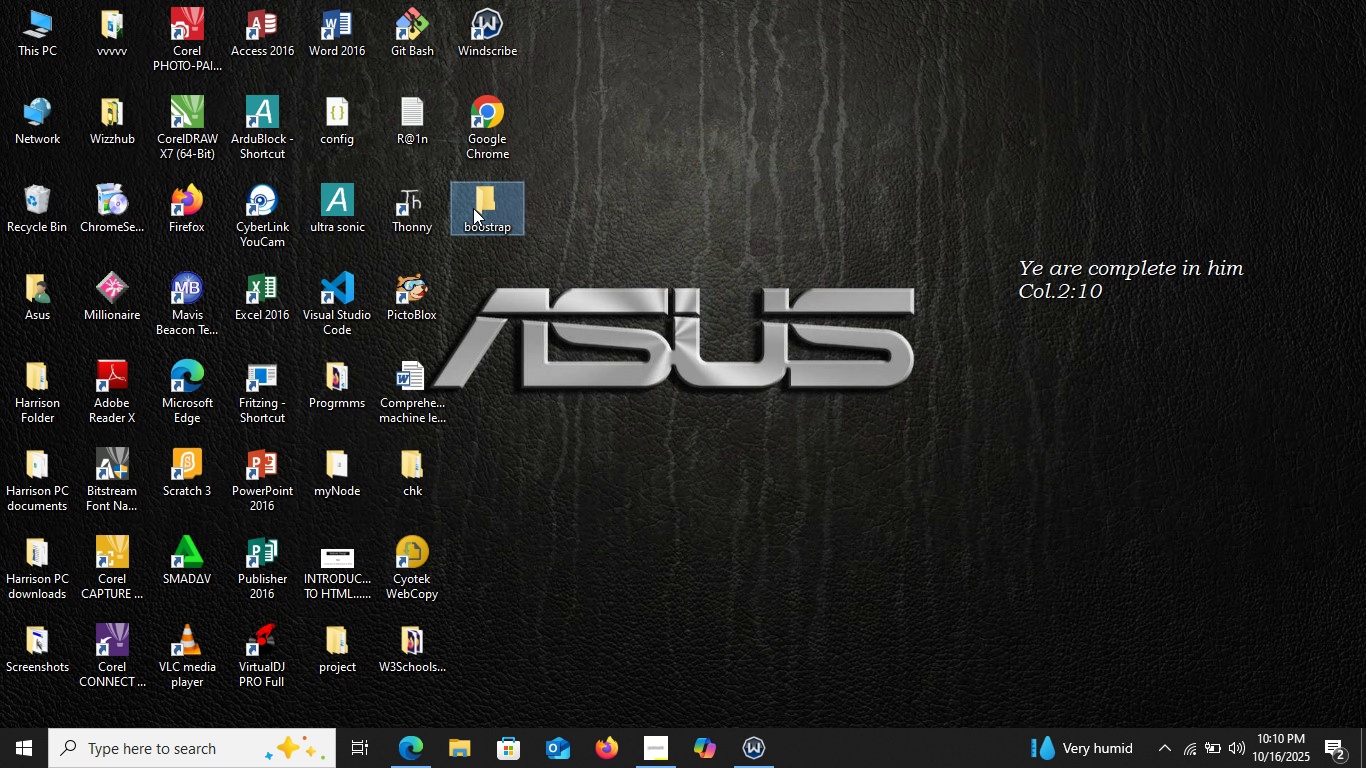 
right_click([472, 208])
 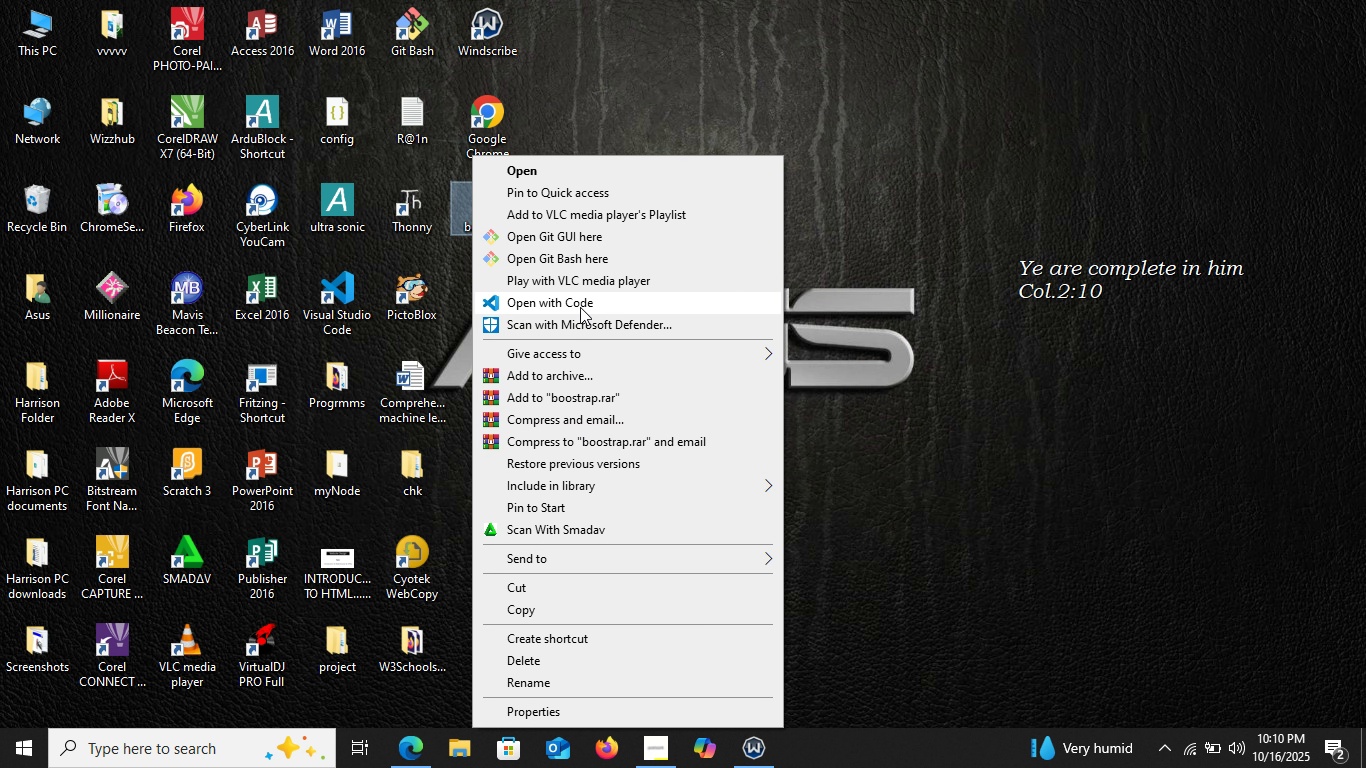 
left_click([580, 307])
 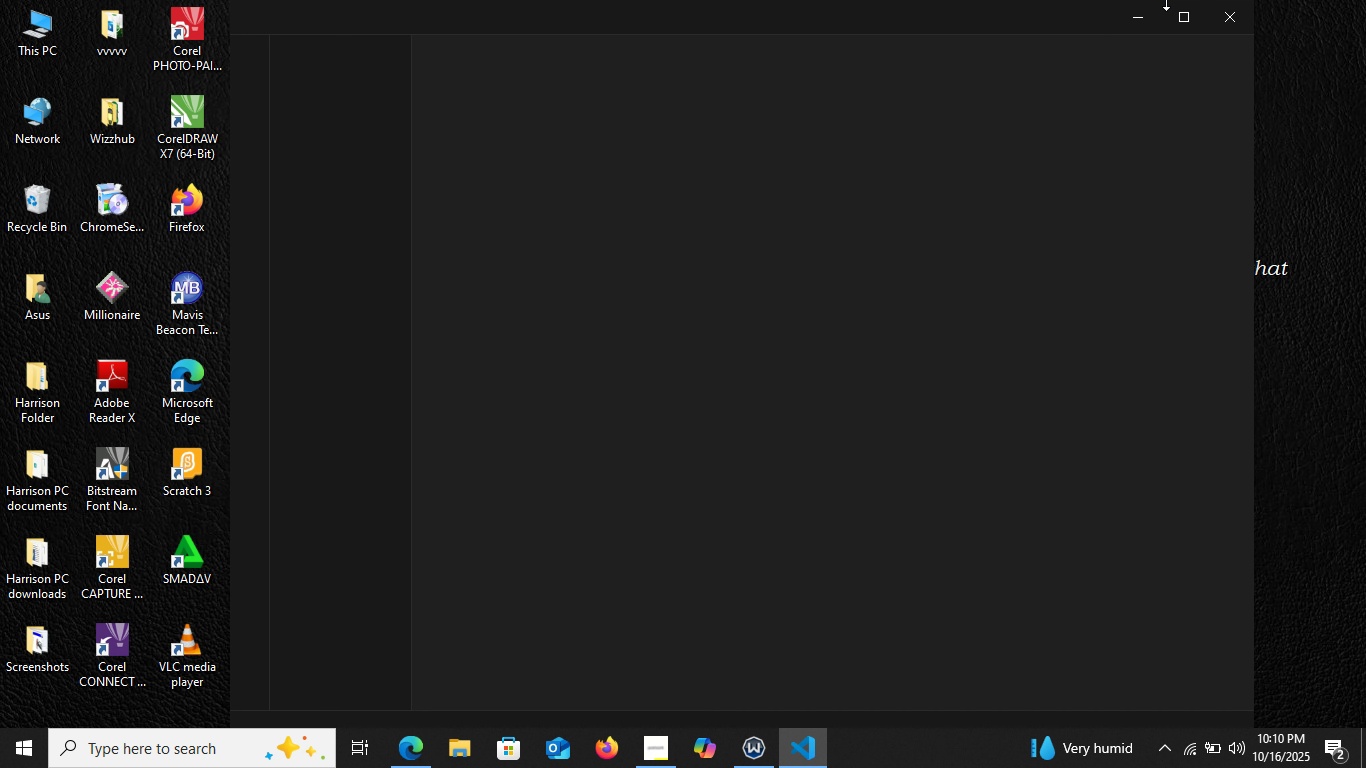 
wait(5.6)
 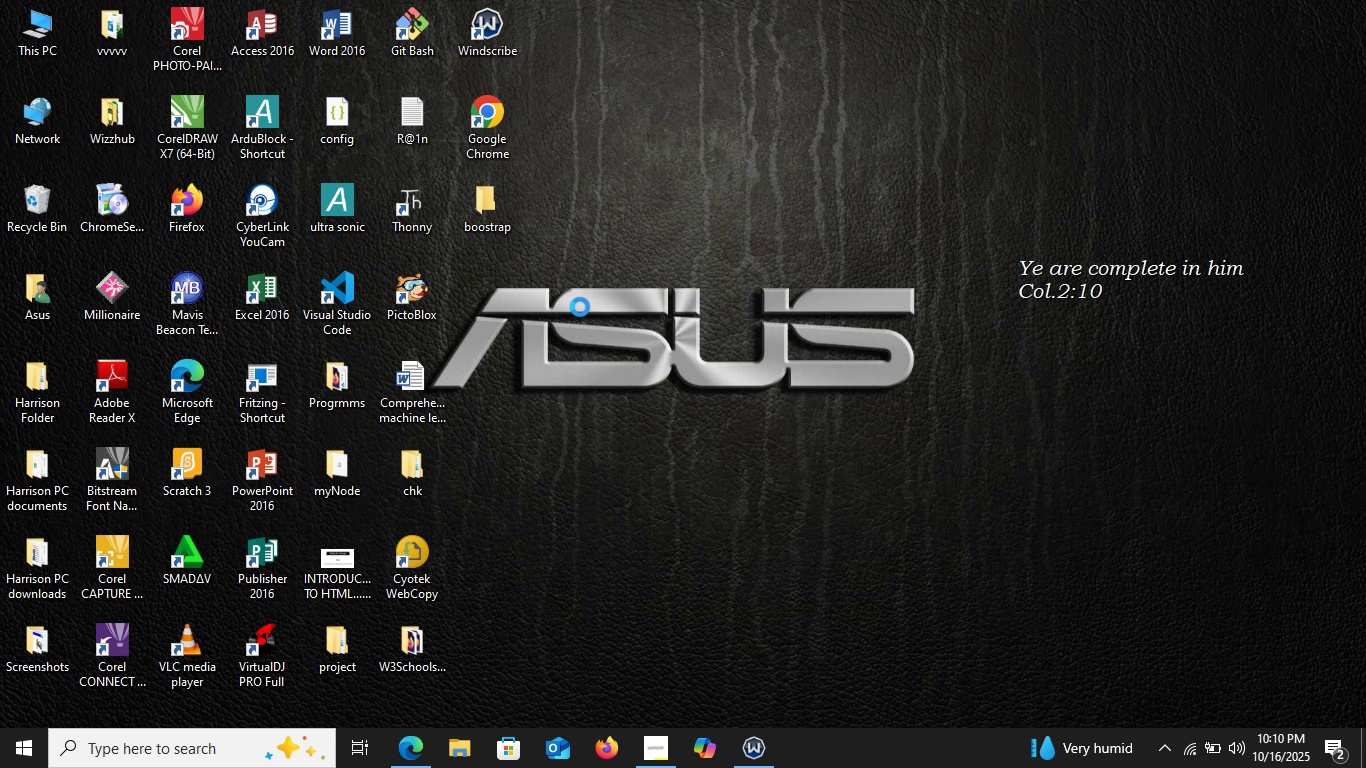 
left_click([1183, 11])
 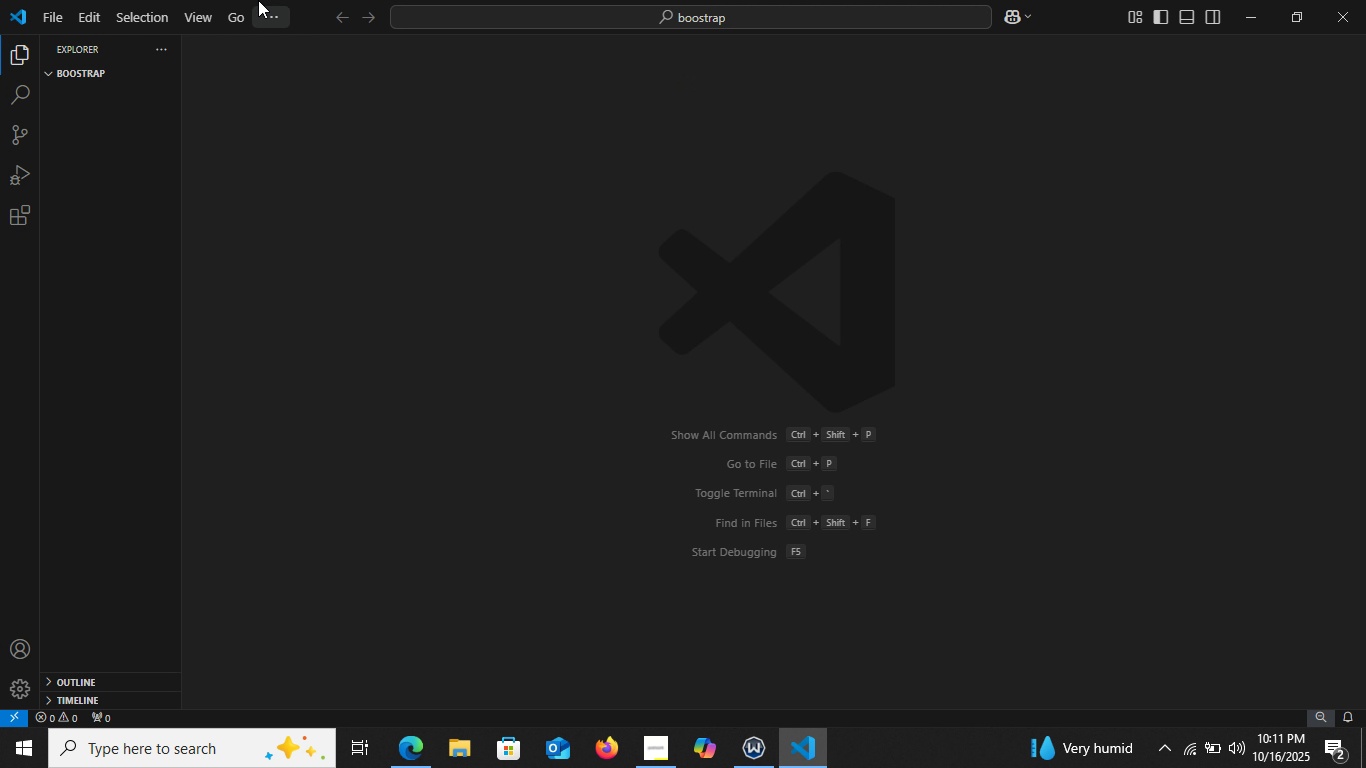 
wait(10.37)
 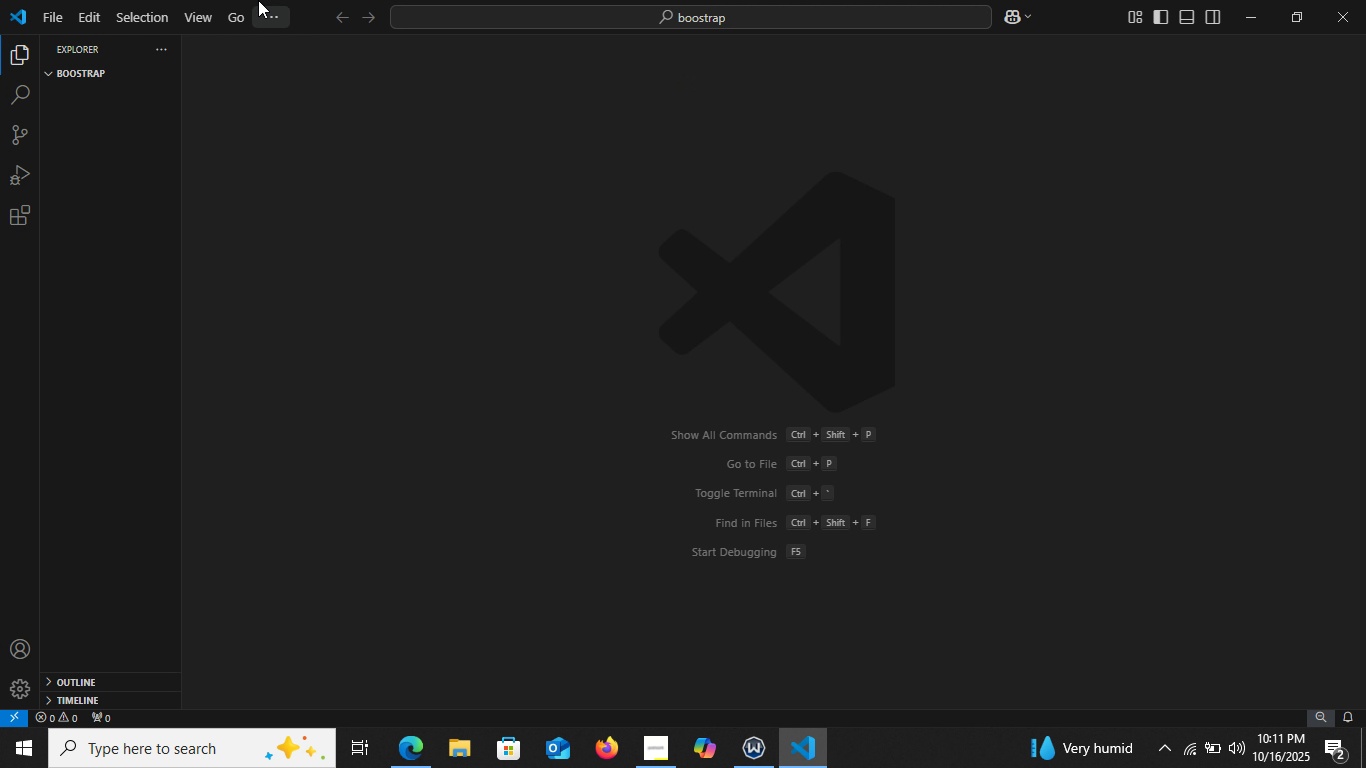 
left_click([272, 49])
 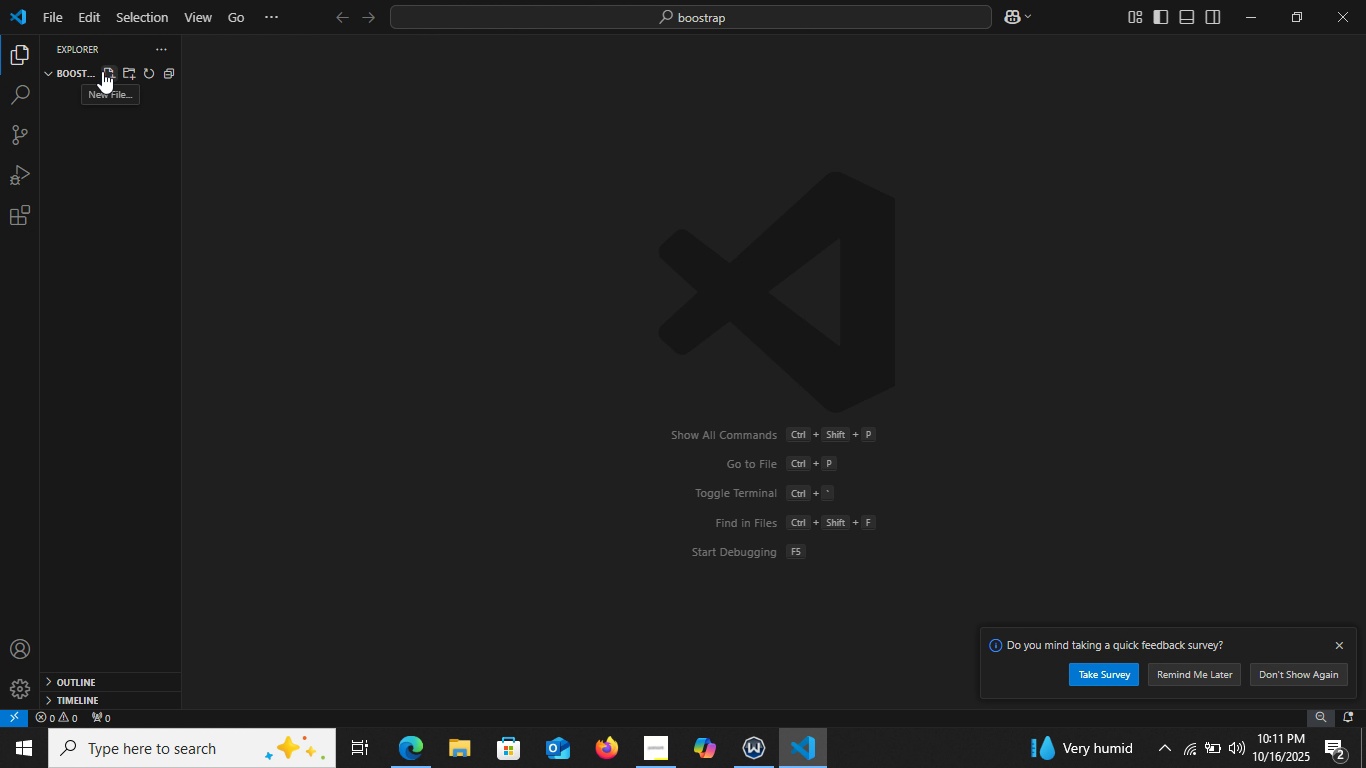 
wait(6.17)
 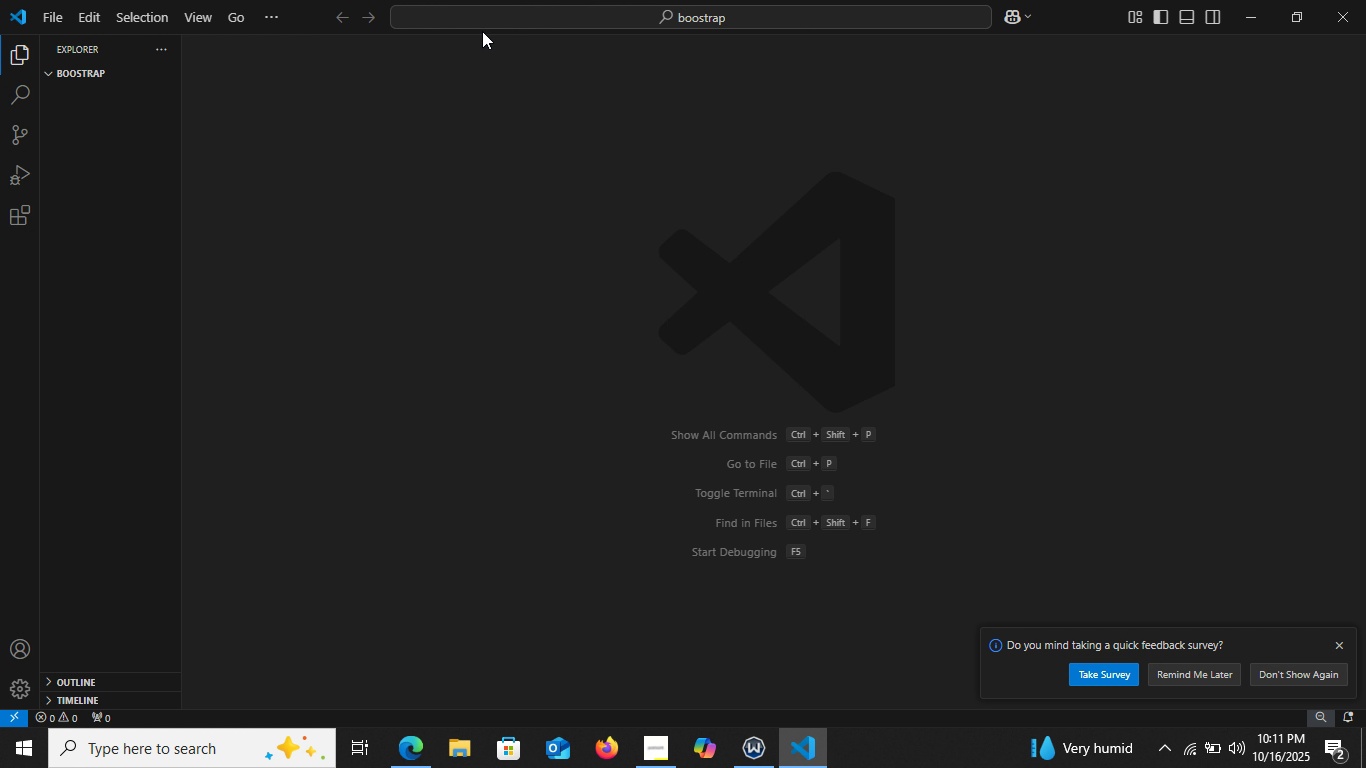 
left_click([103, 72])
 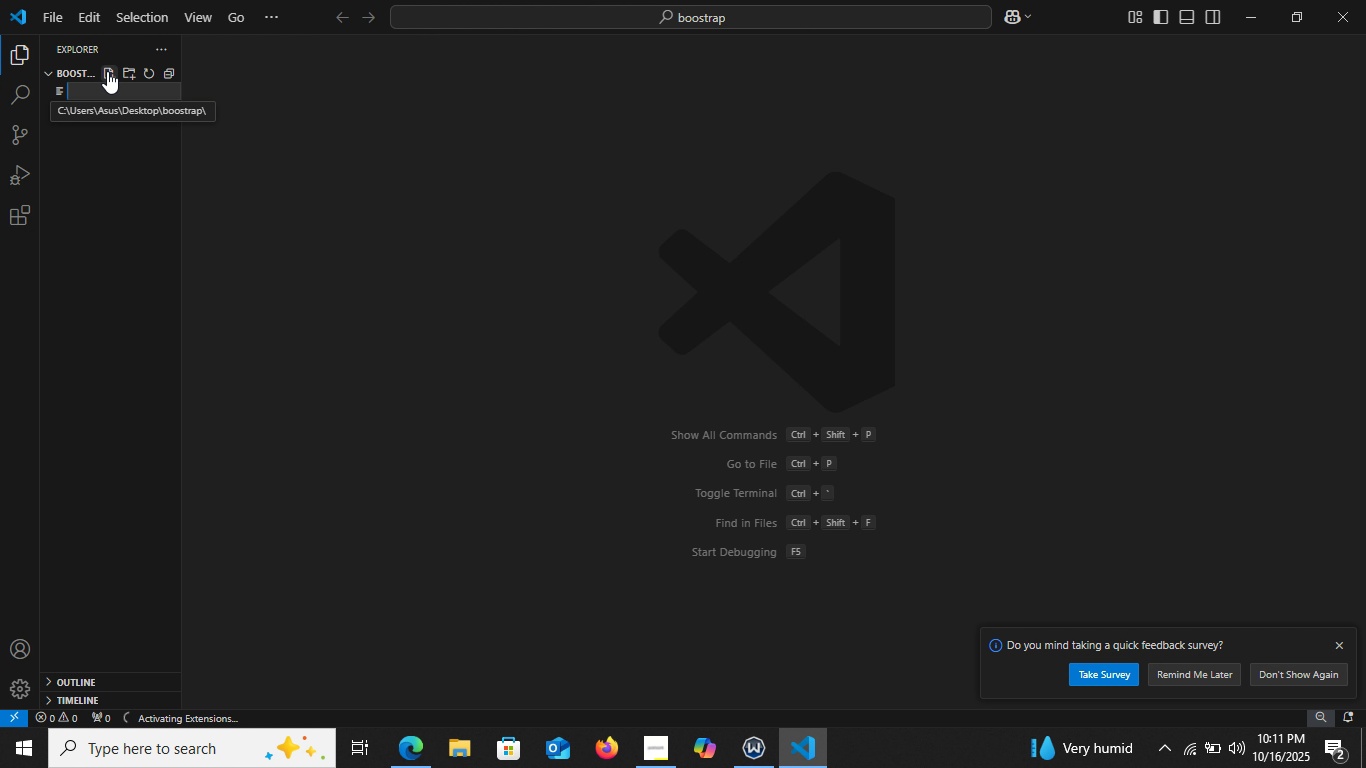 
type(index.html)
 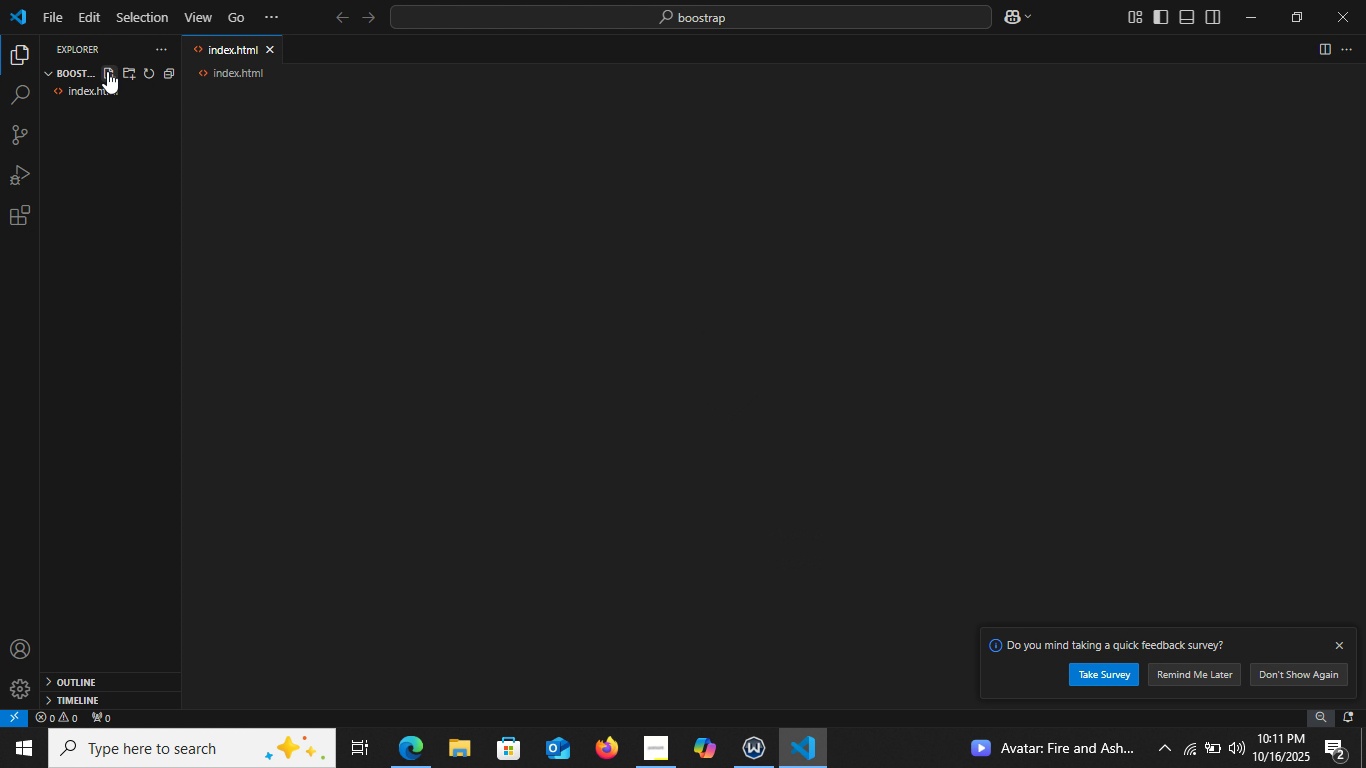 
key(Enter)
 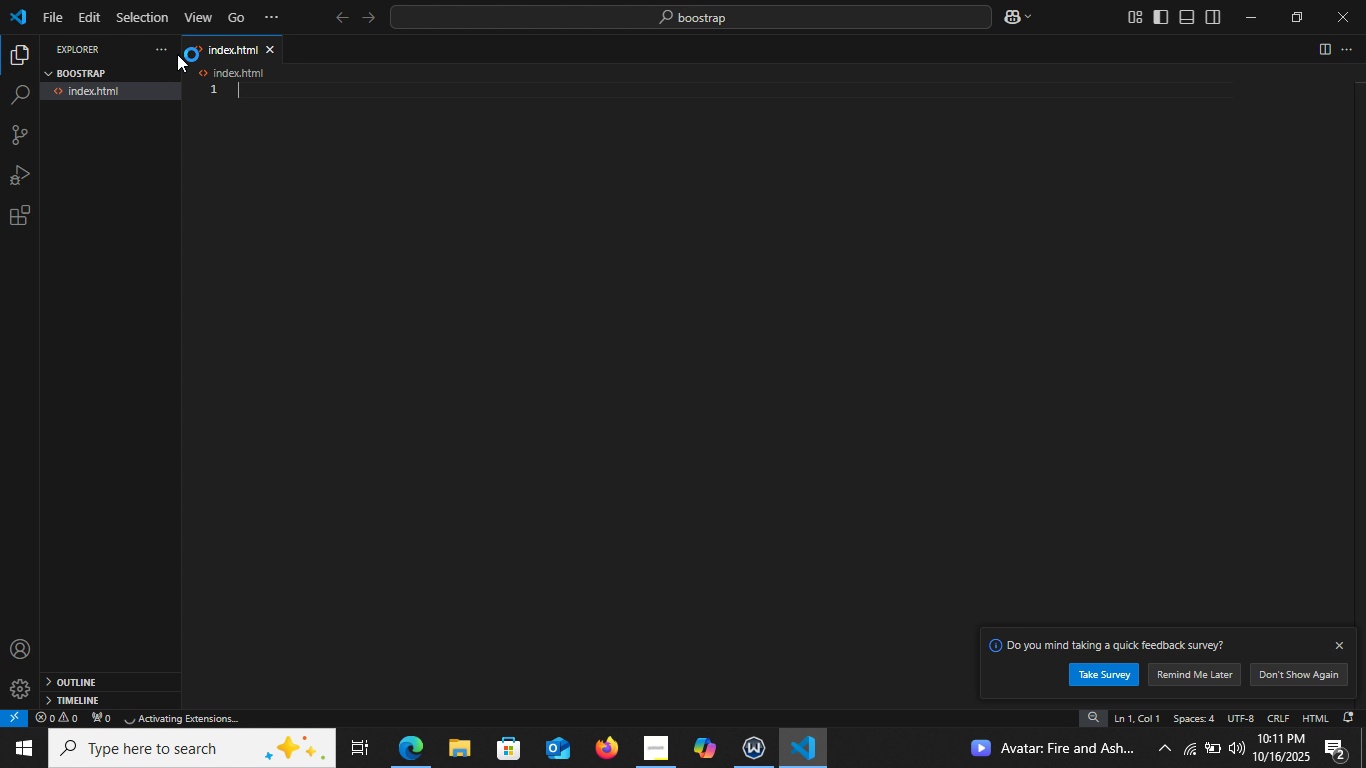 
key(Shift+1)
 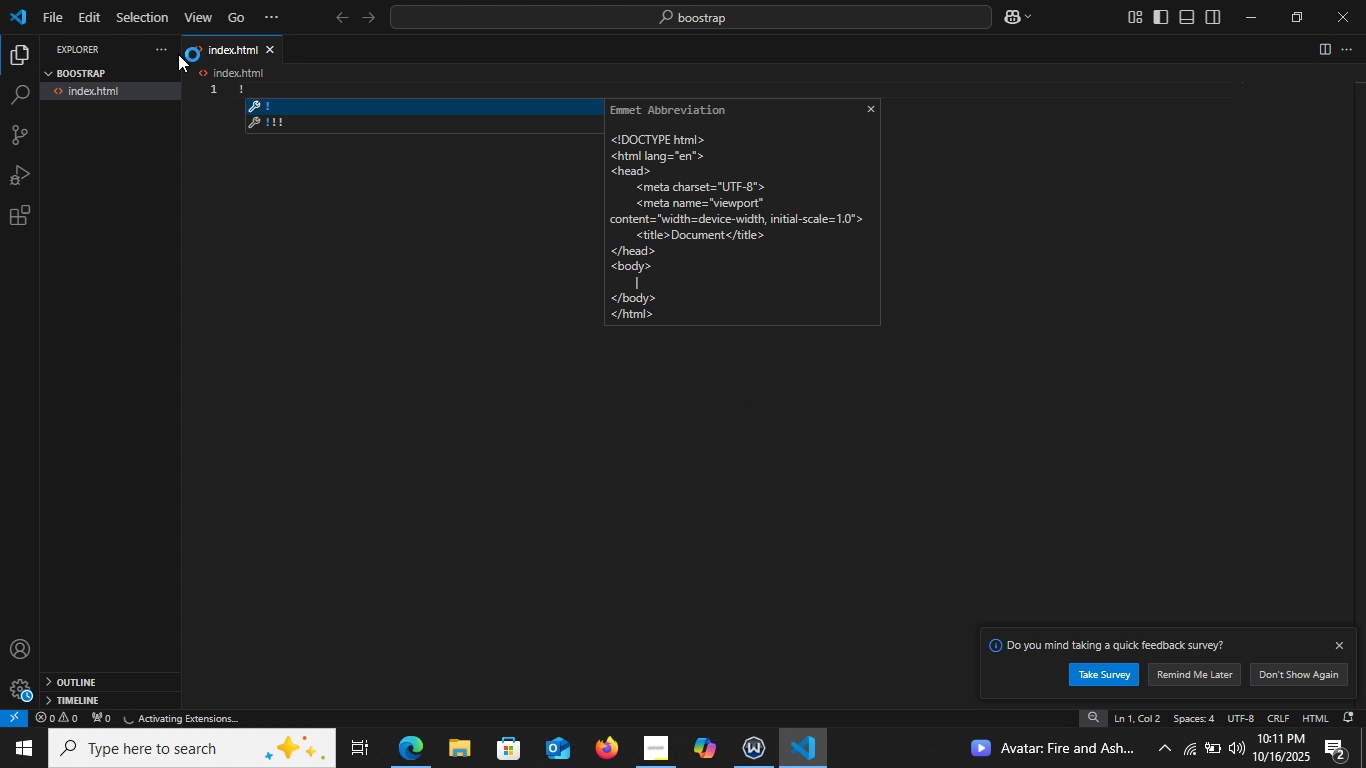 
key(Enter)
 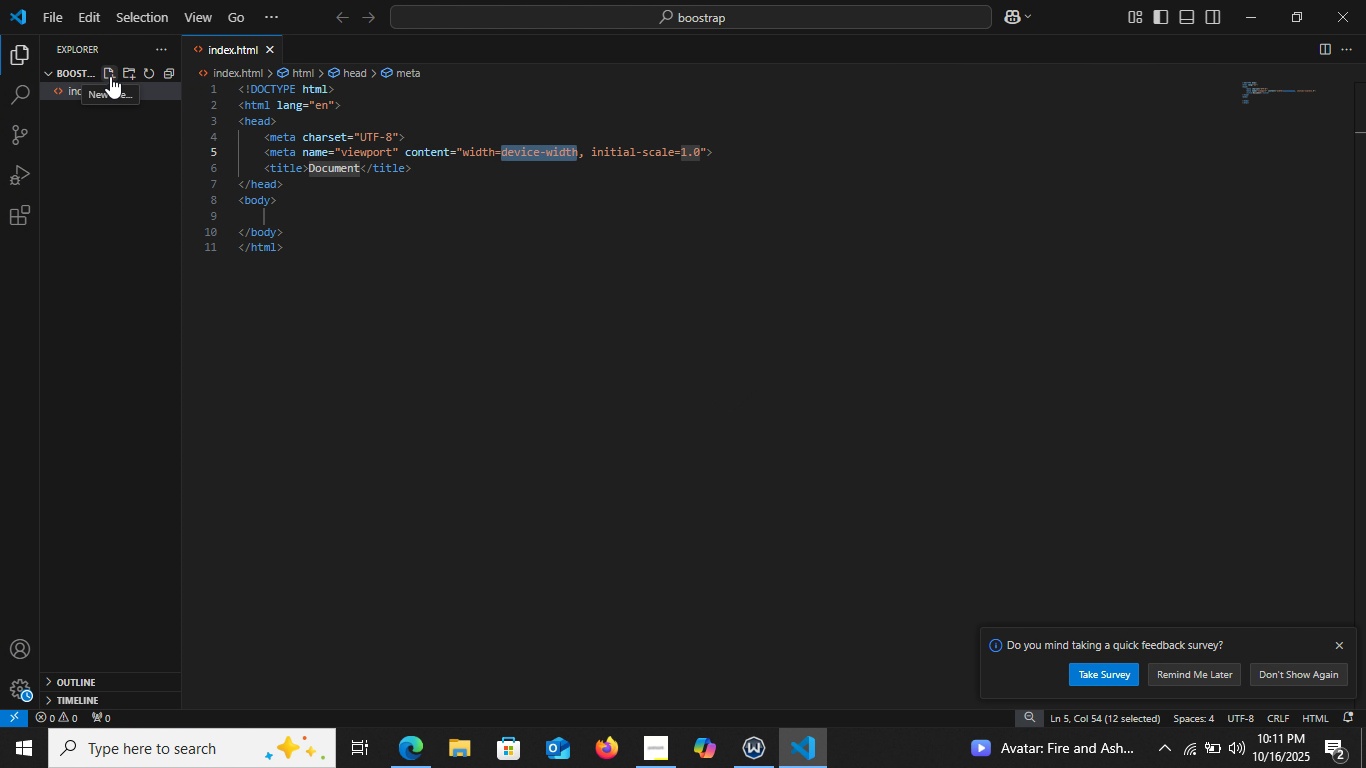 
left_click([110, 76])
 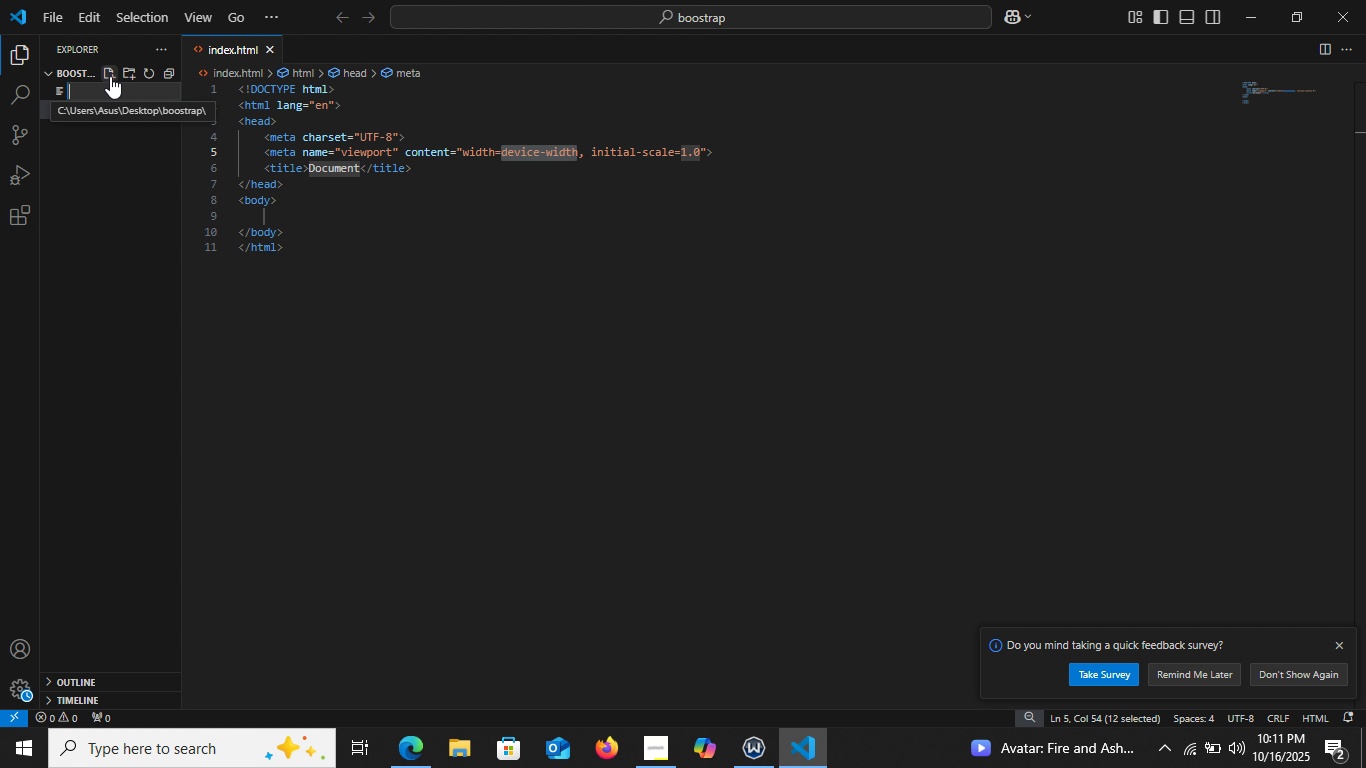 
type(Sass)
key(Backspace)
key(Backspace)
key(Backspace)
key(Backspace)
type(style.sass)
 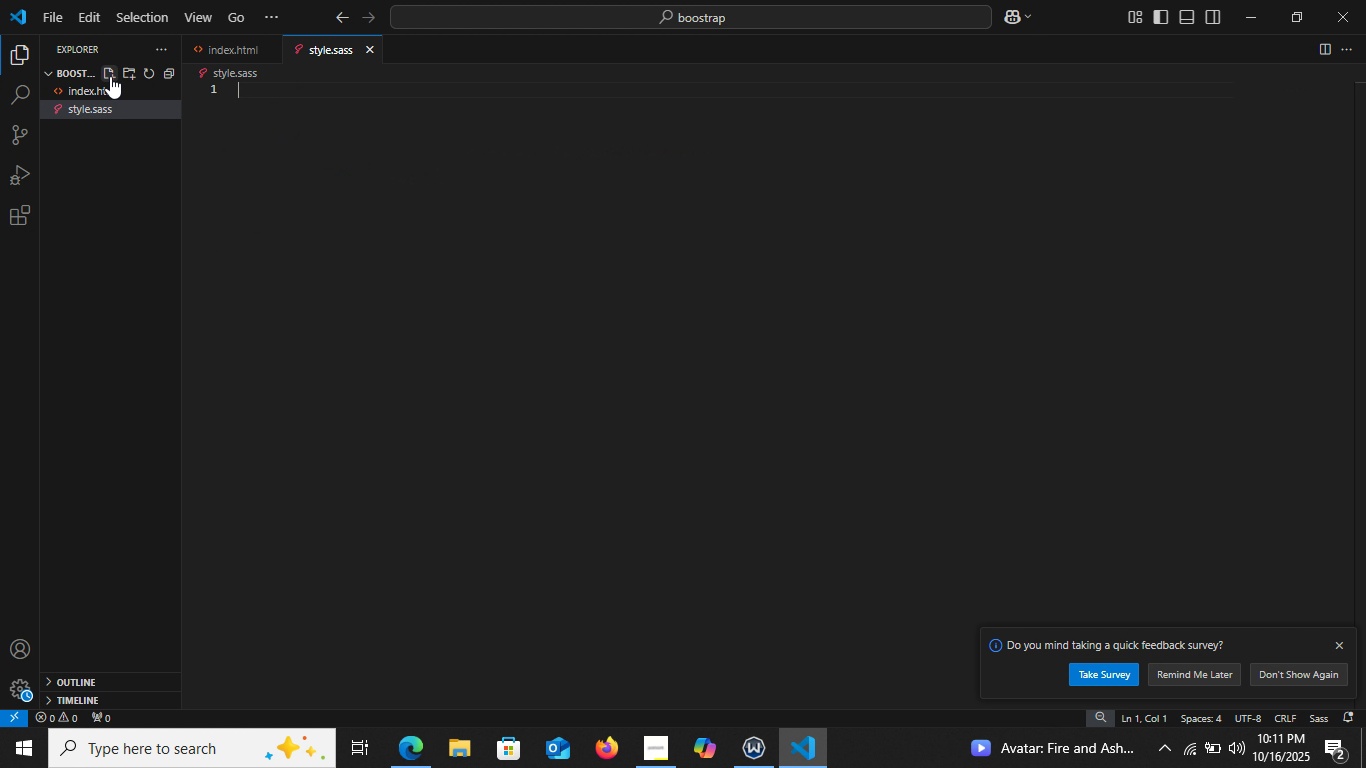 
key(Enter)
 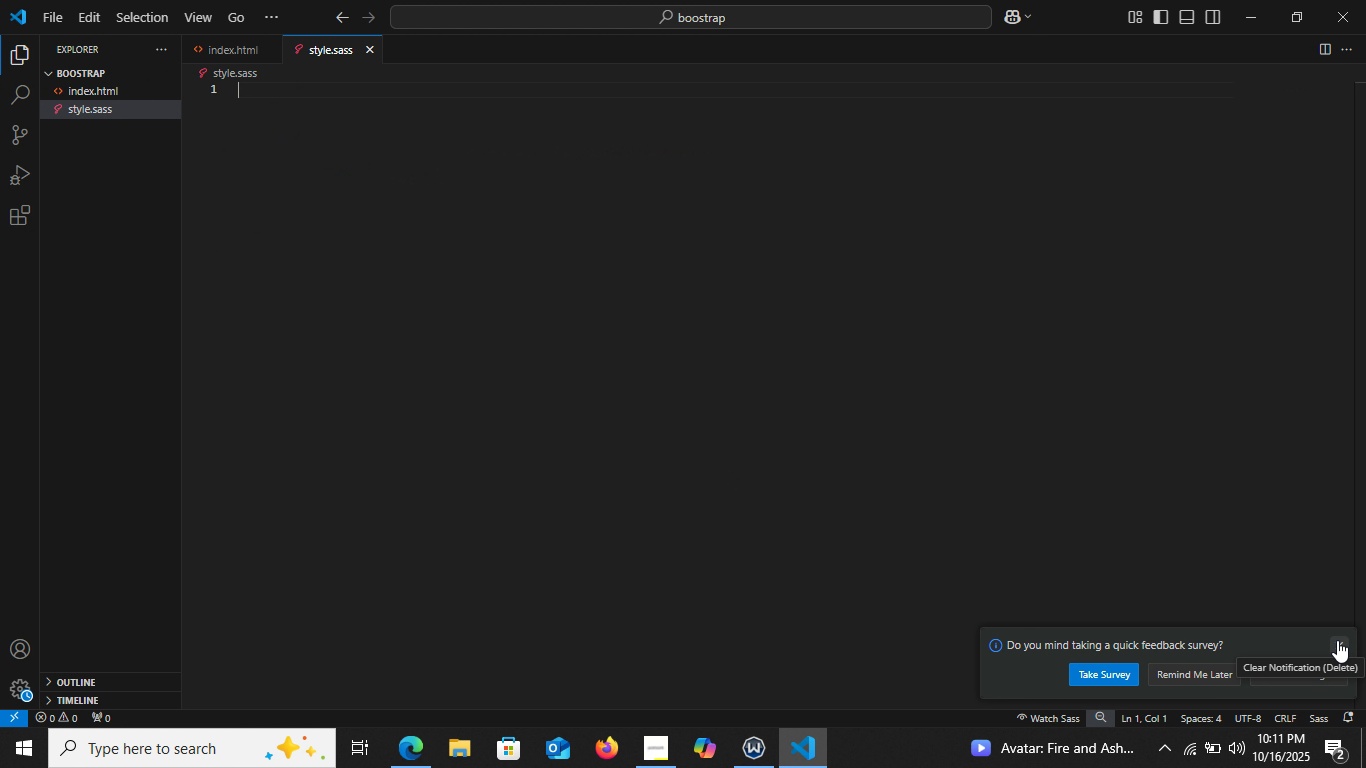 
left_click([1337, 640])
 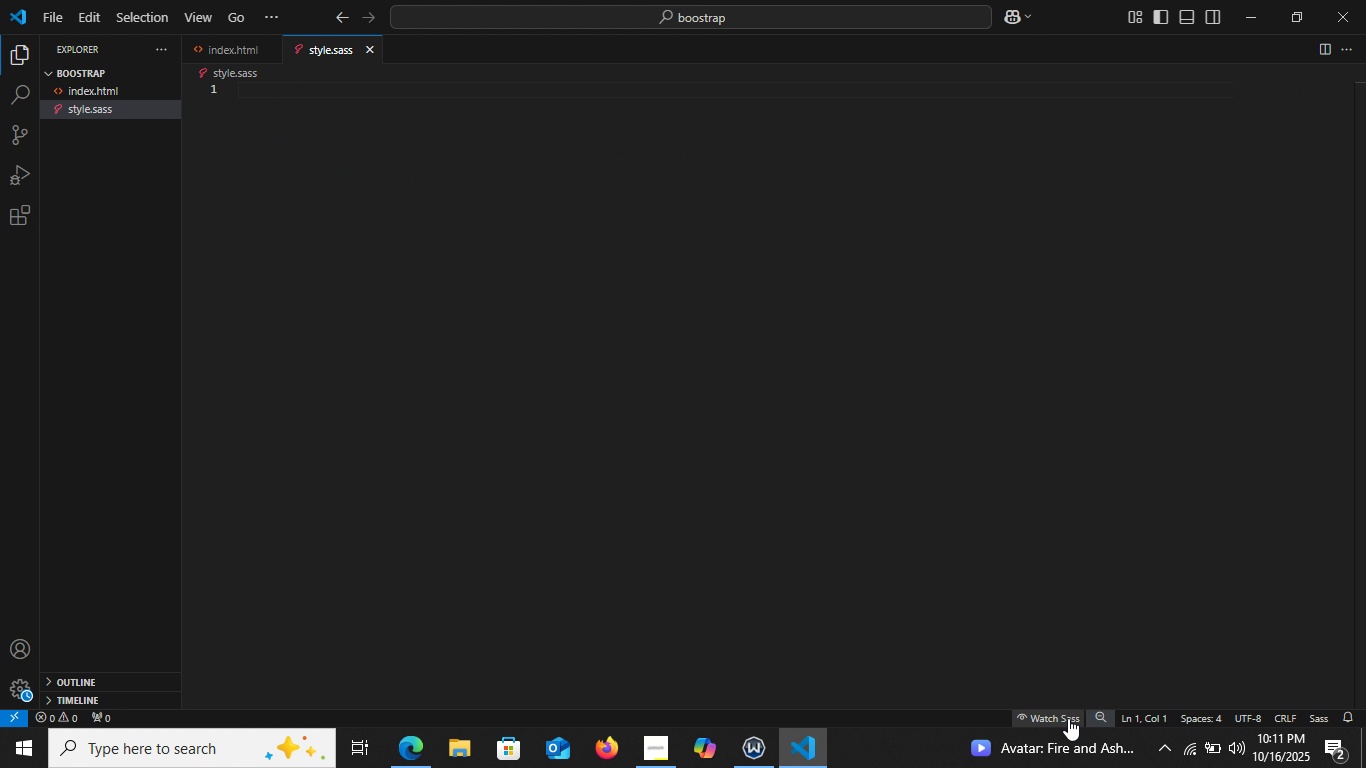 
left_click([1072, 720])
 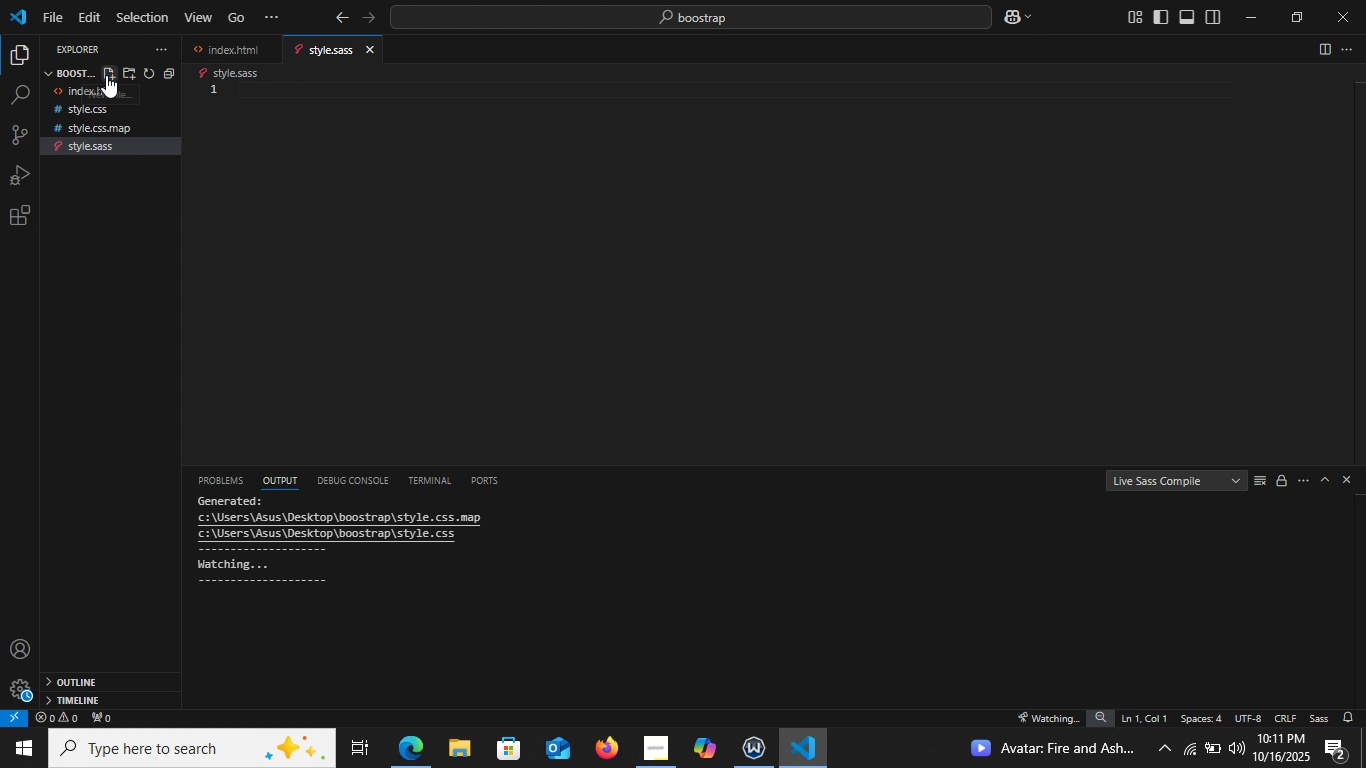 
left_click([108, 75])
 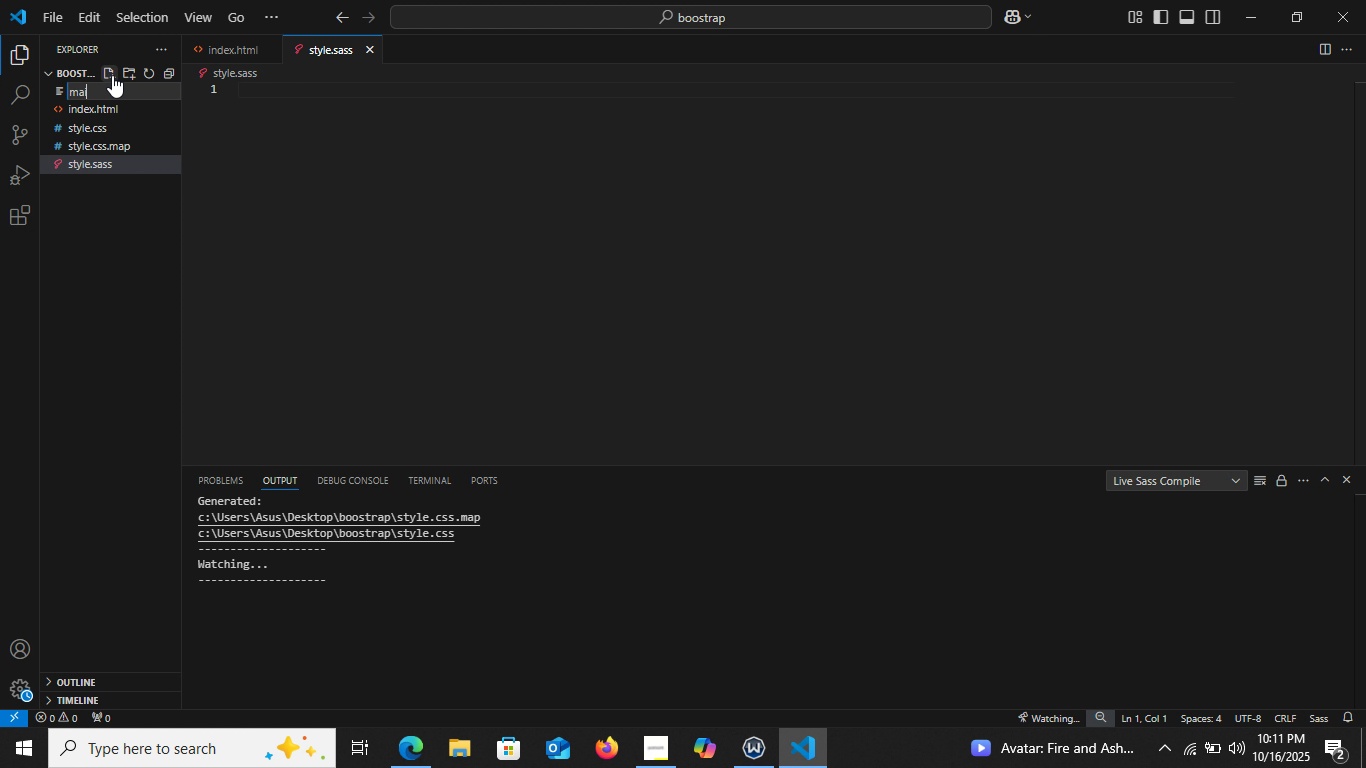 
type(main.js)
 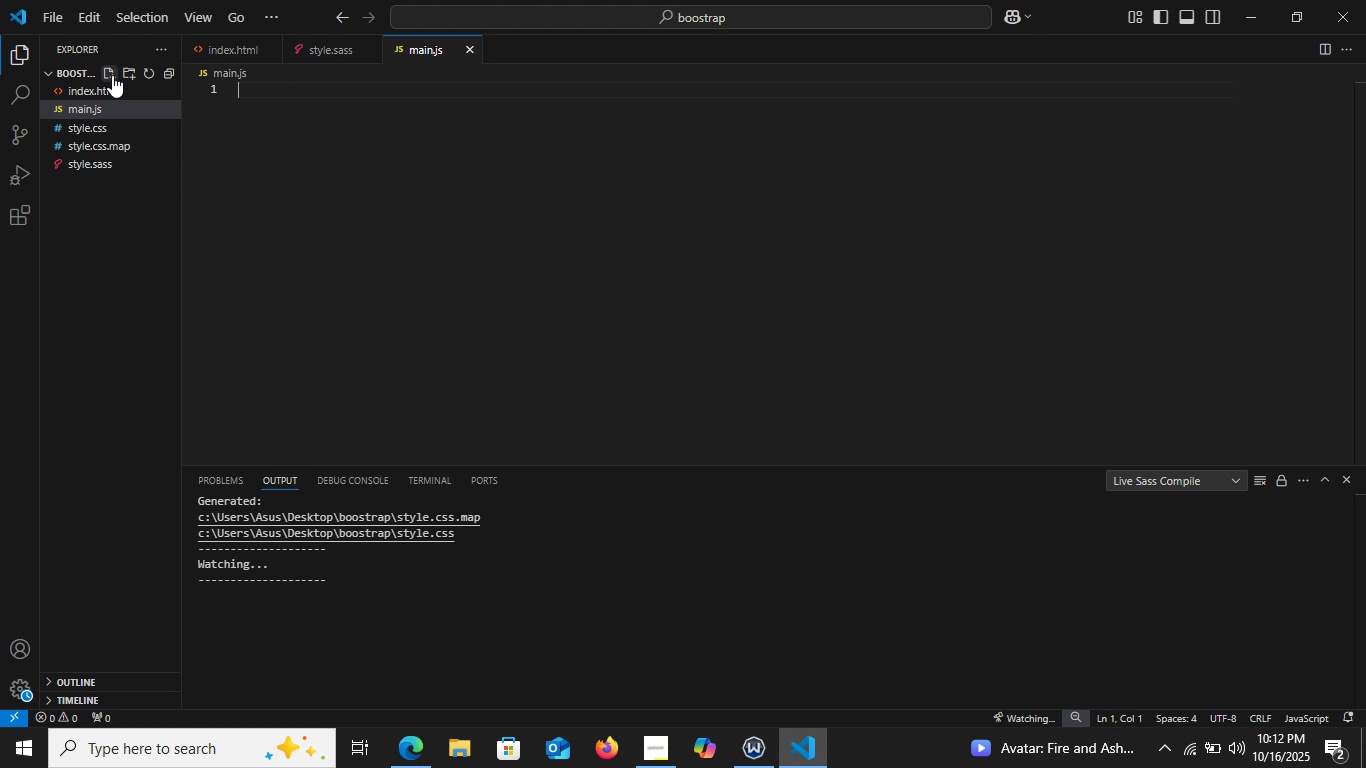 
key(Enter)
 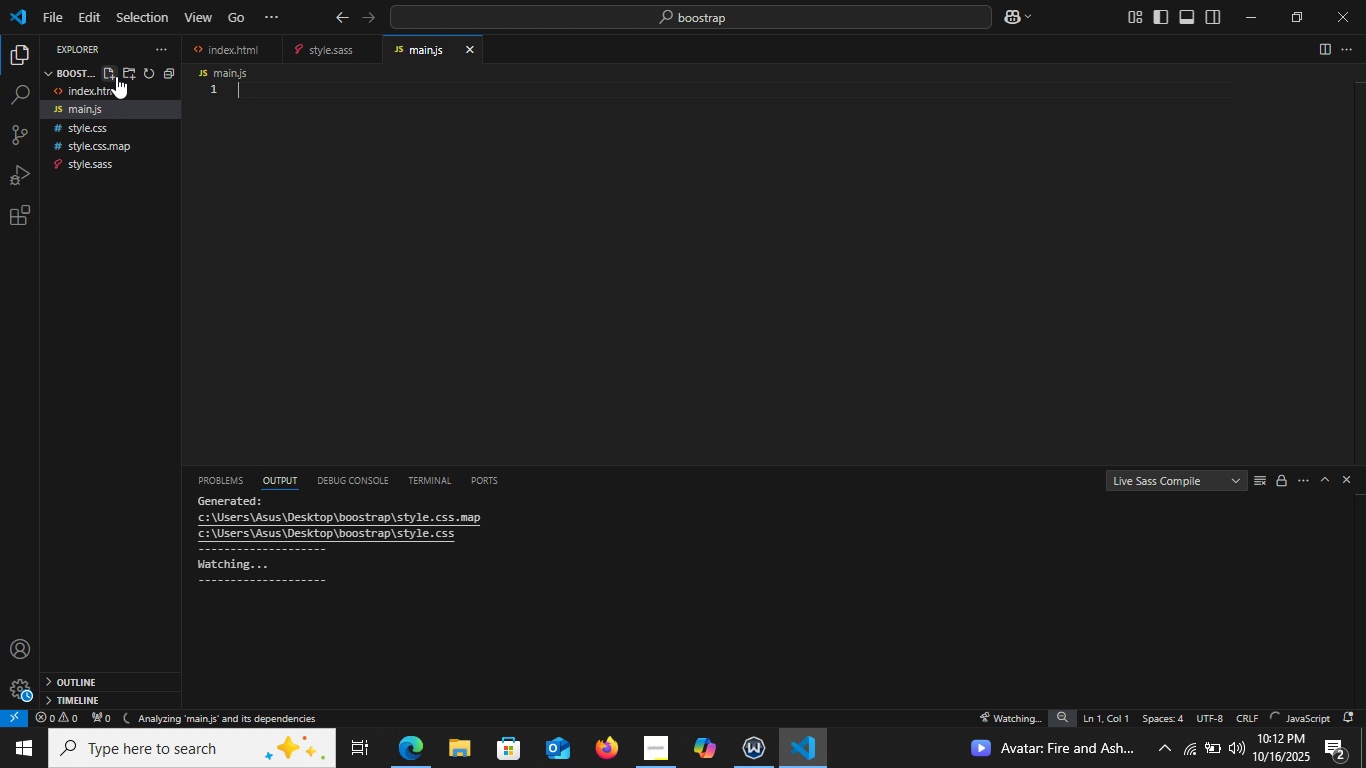 
wait(9.26)
 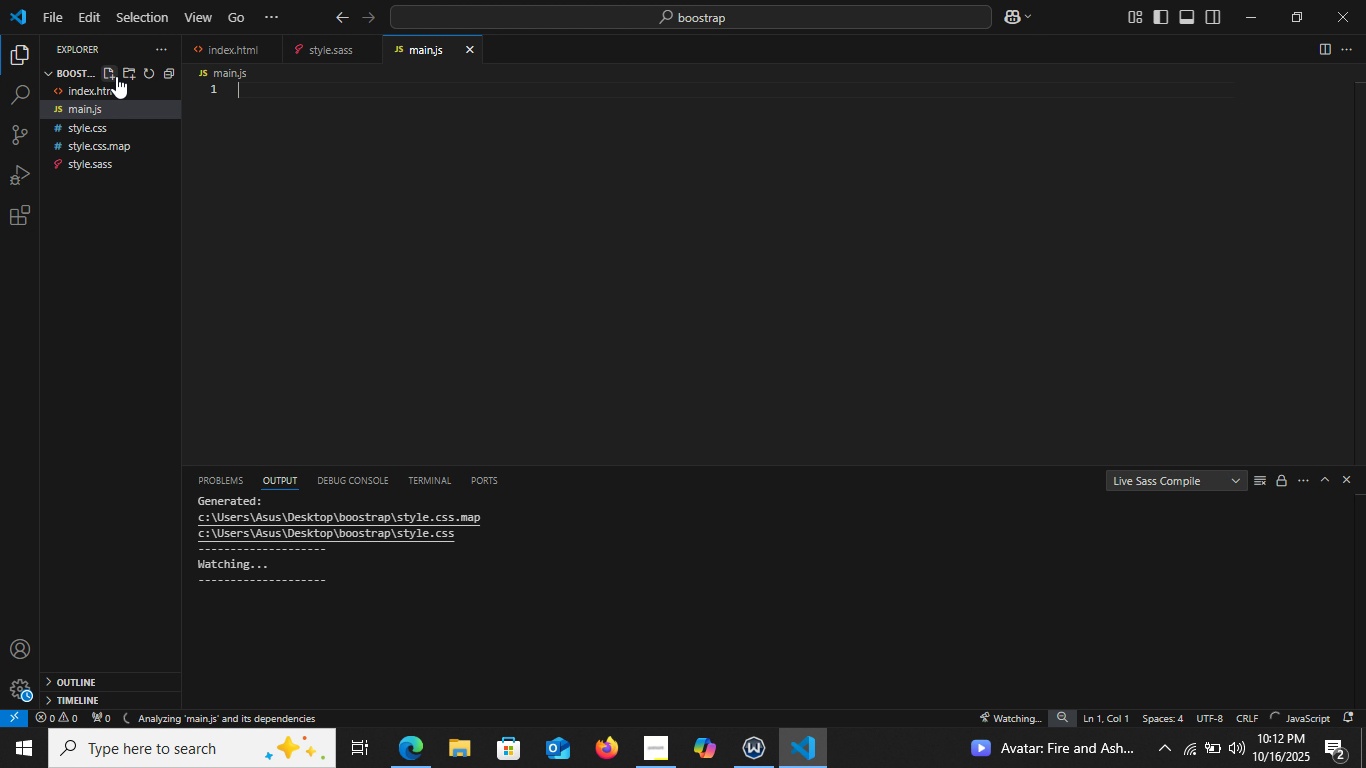 
left_click([240, 54])
 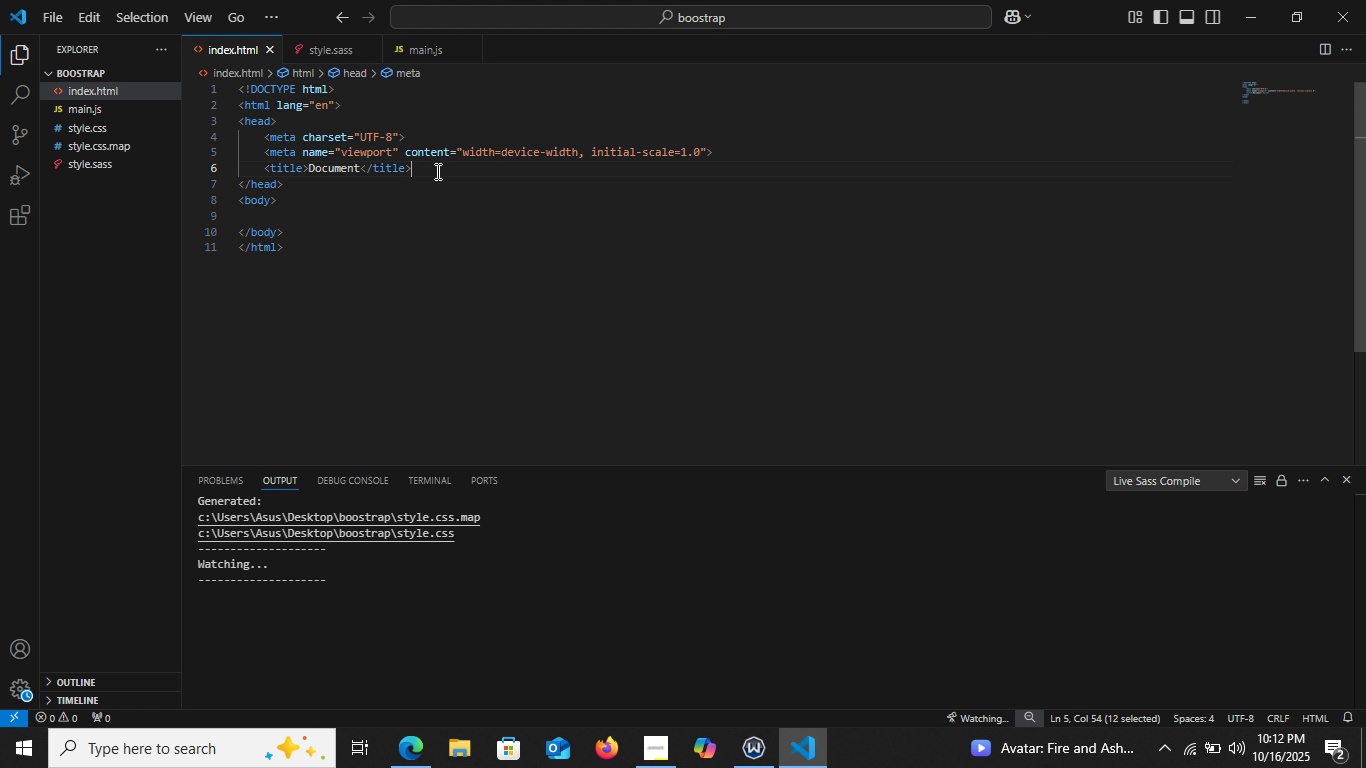 
left_click([436, 171])
 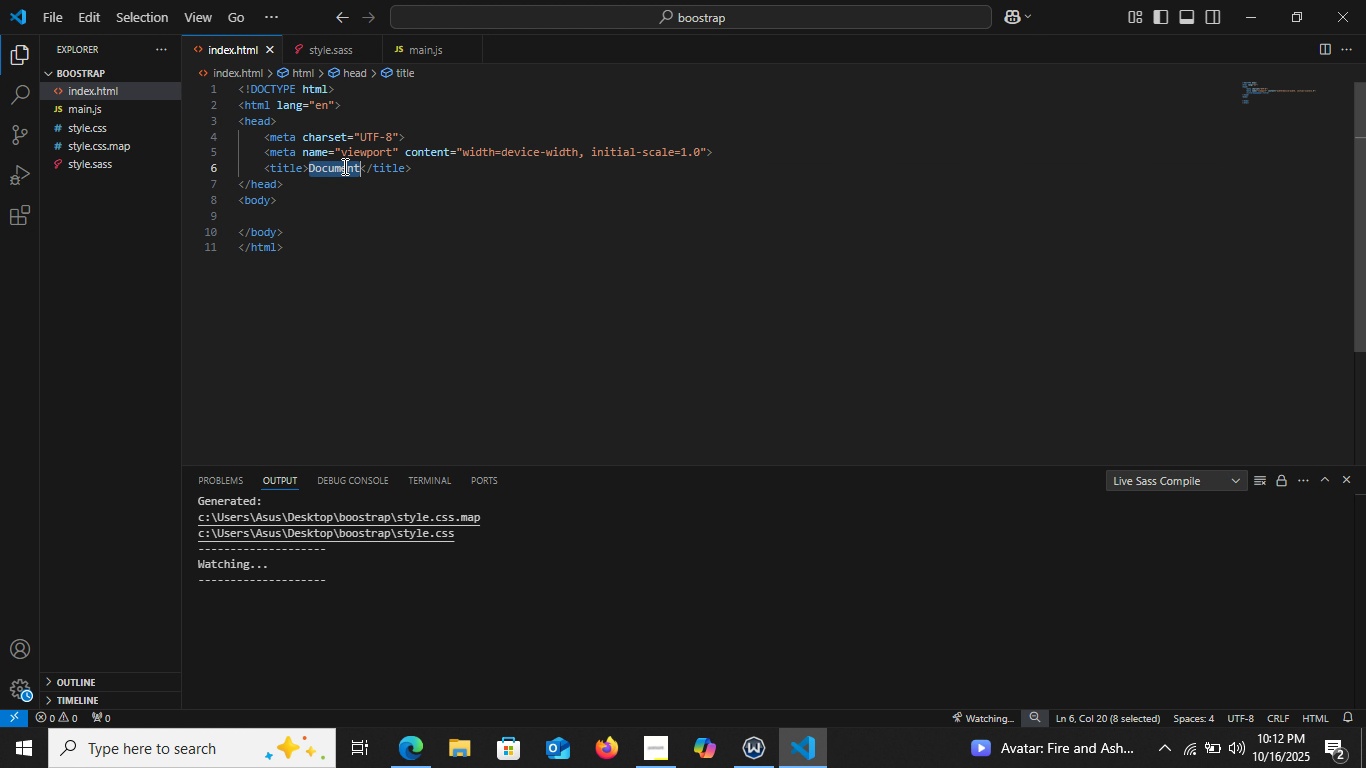 
double_click([344, 166])
 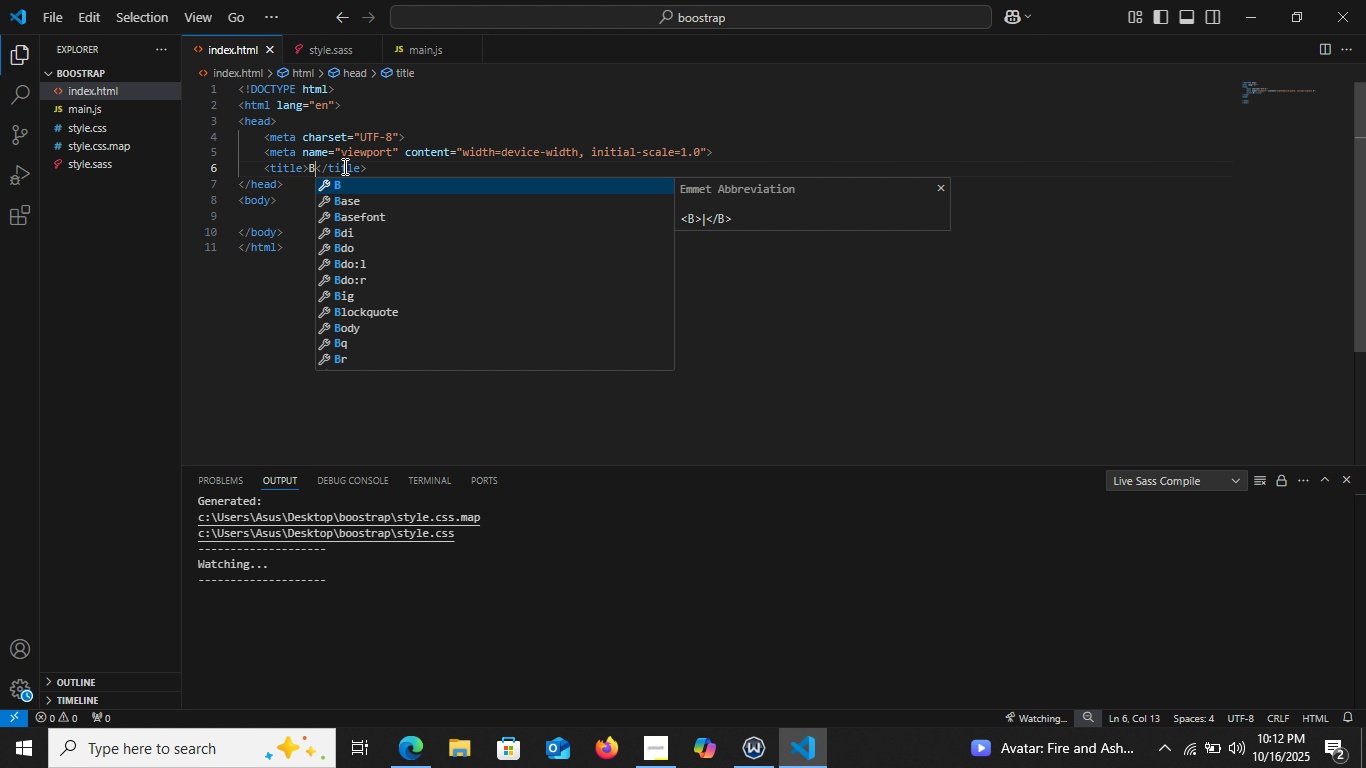 
type(B)
key(Backspace)
type(PostWork)
 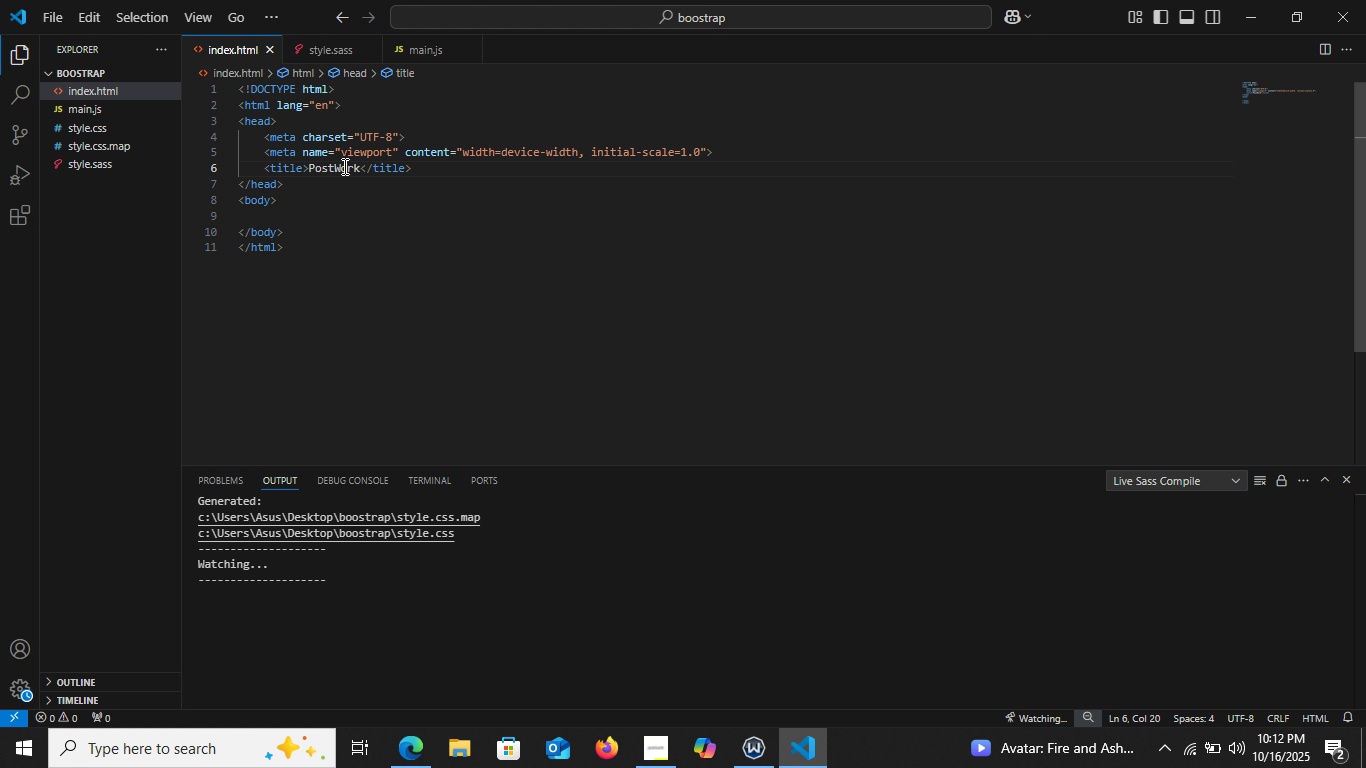 
left_click([335, 201])
 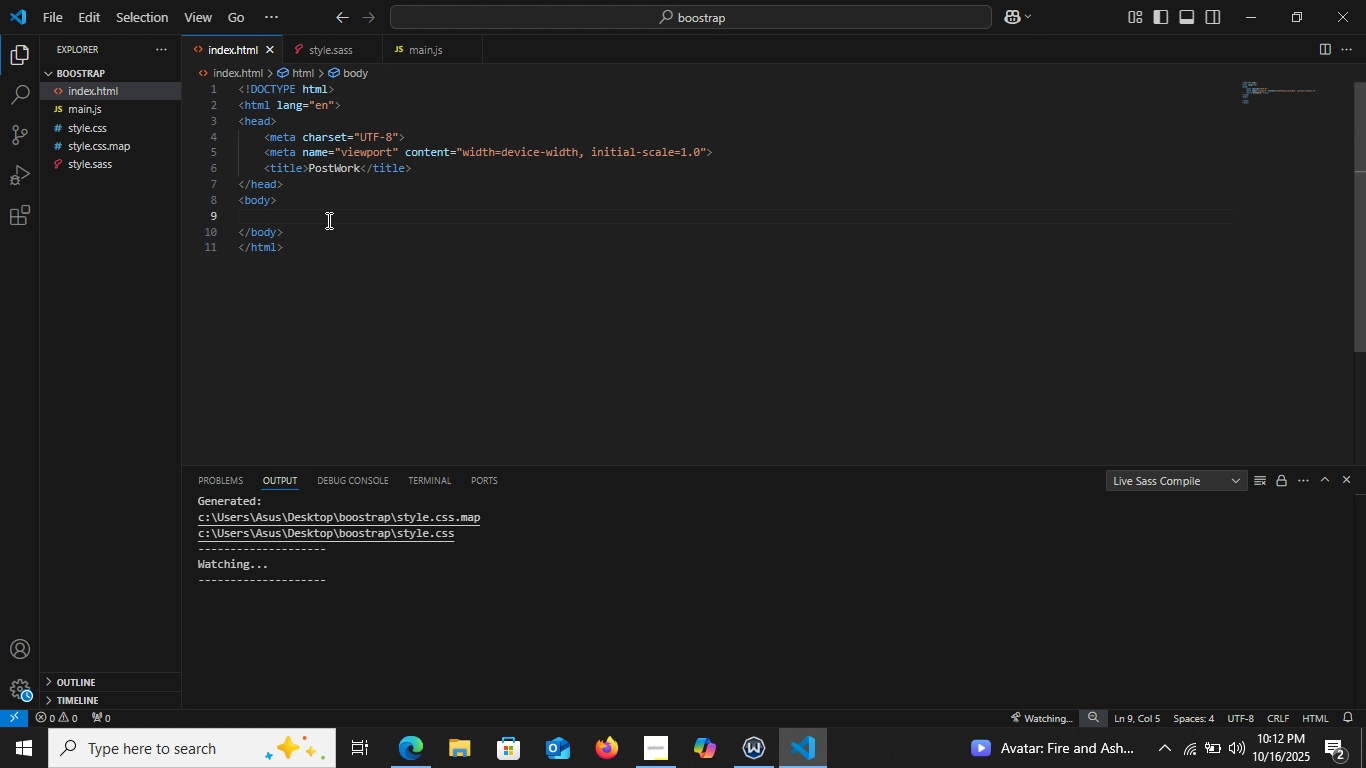 
left_click([326, 220])
 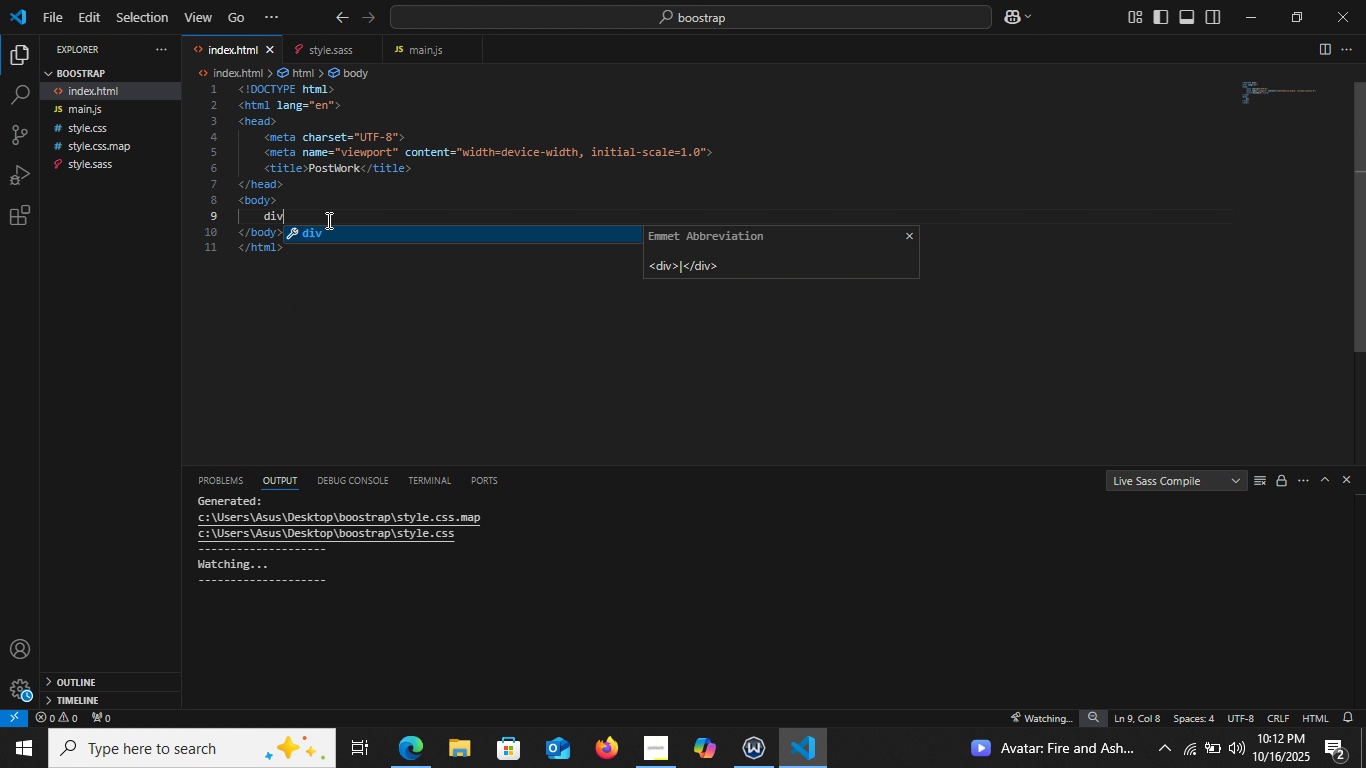 
type(div.wrap)
 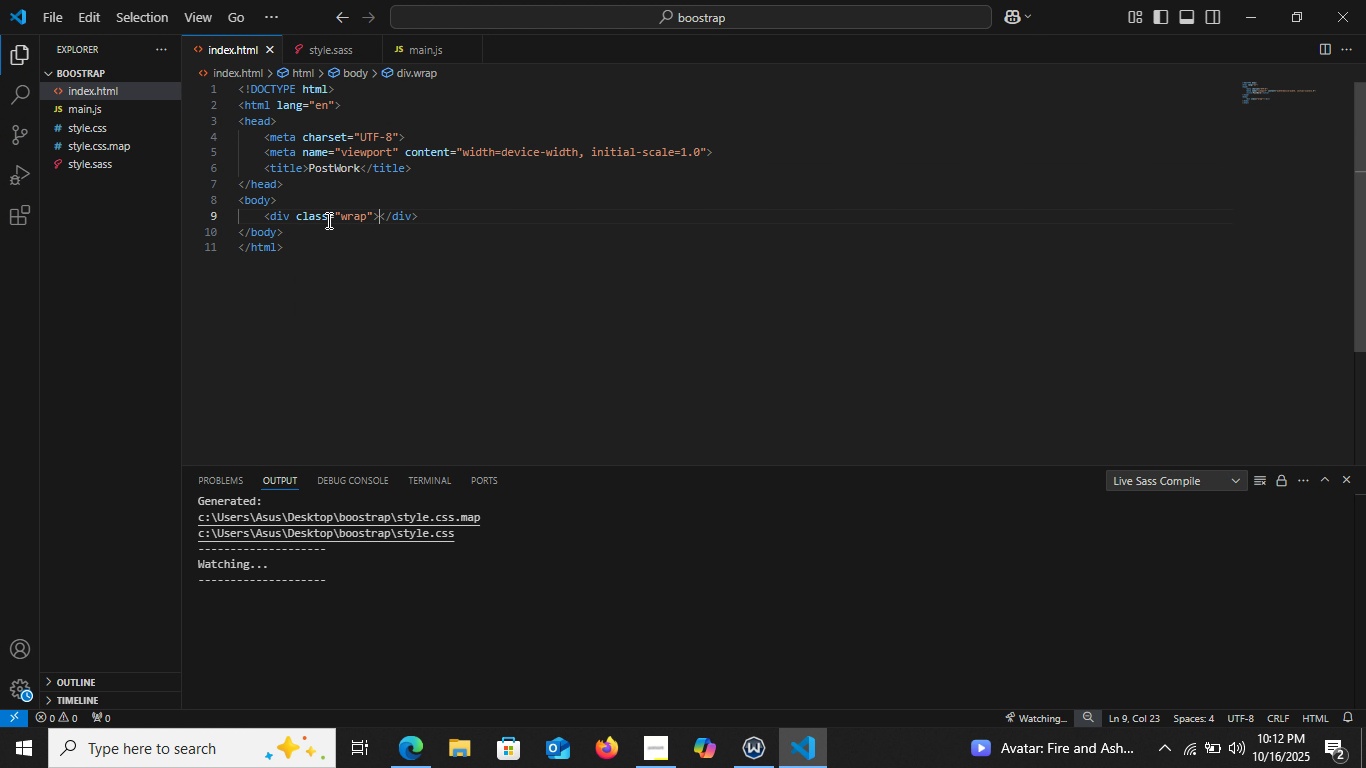 
key(Enter)
 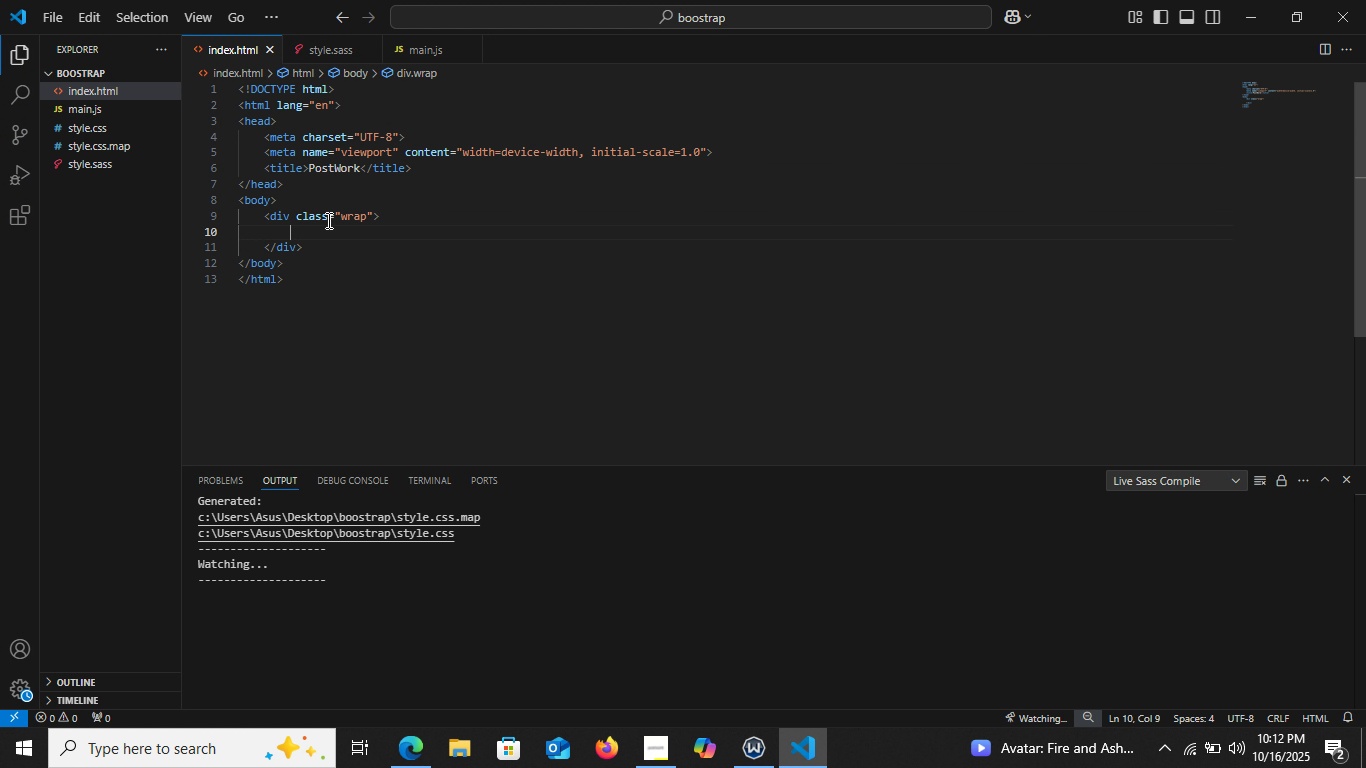 
key(Enter)
 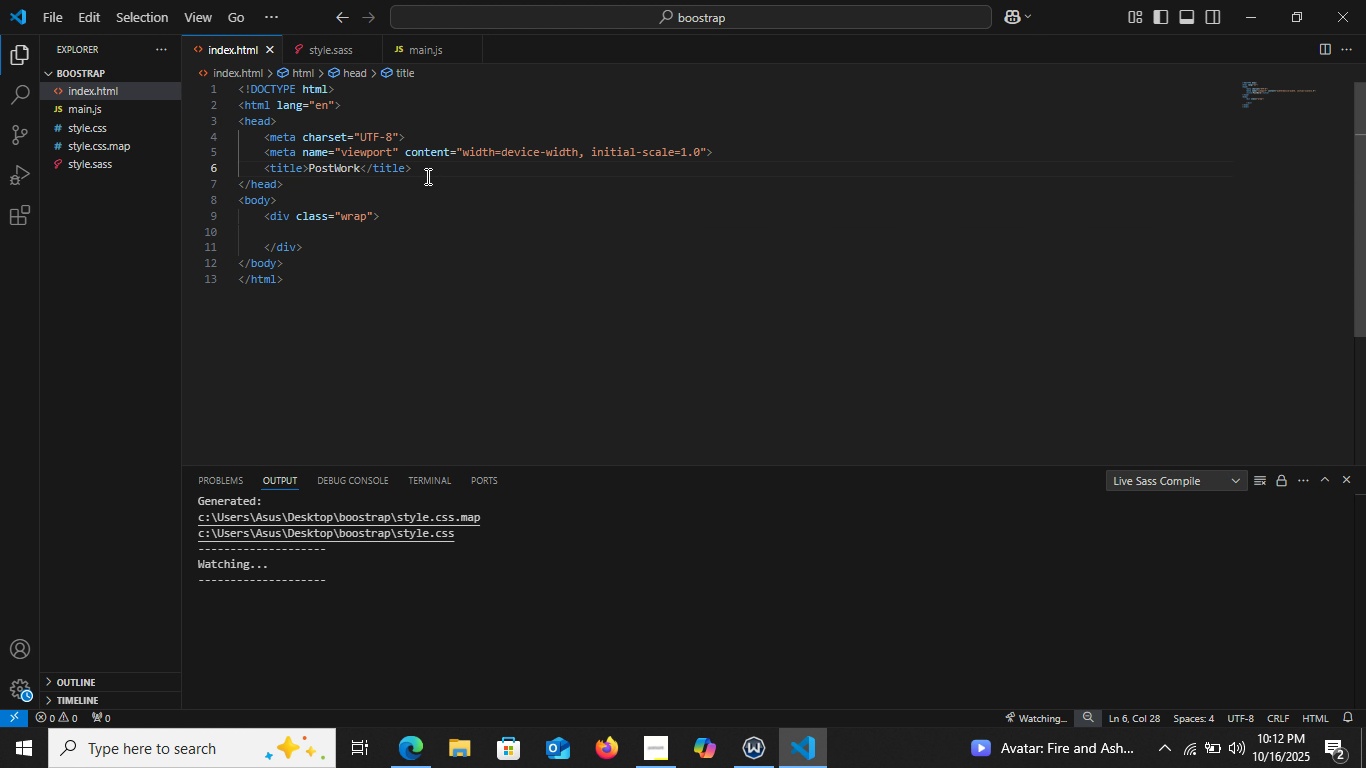 
key(Enter)
 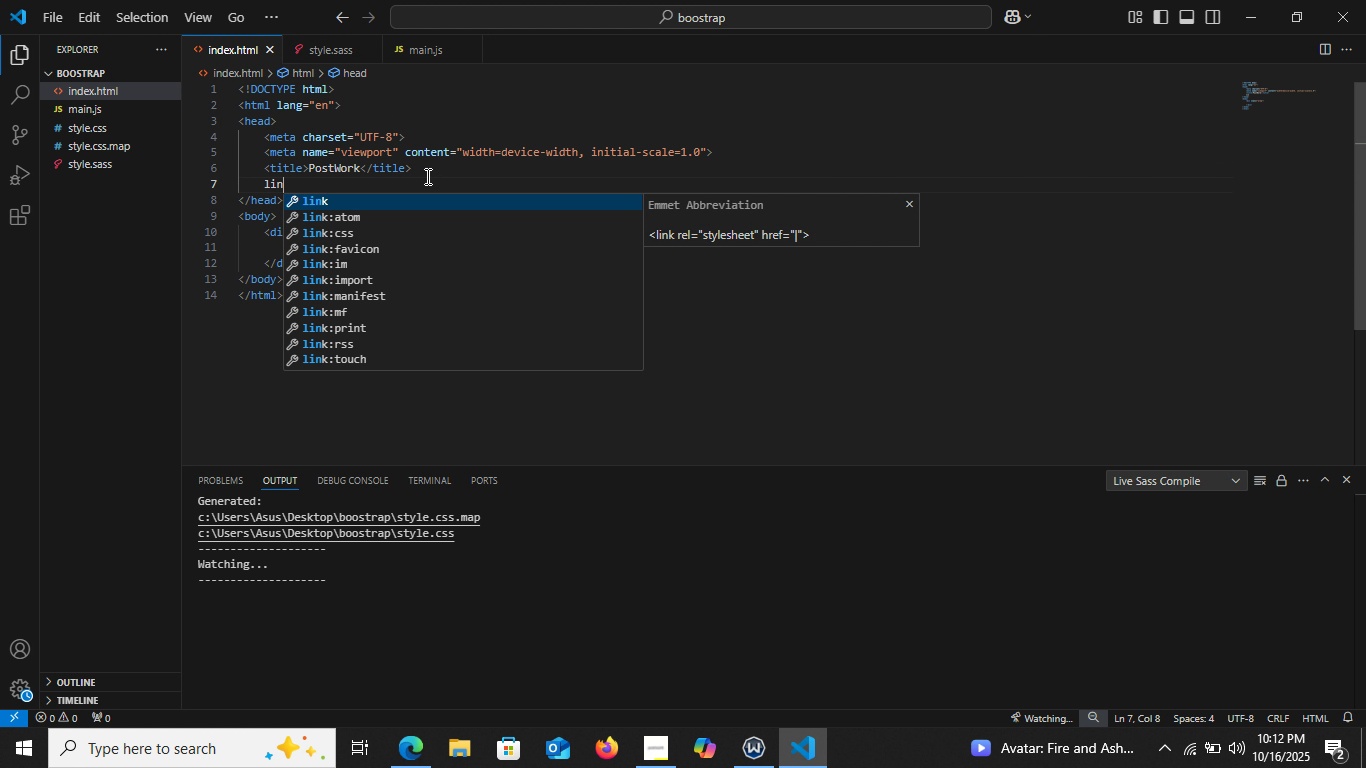 
type(lin)
 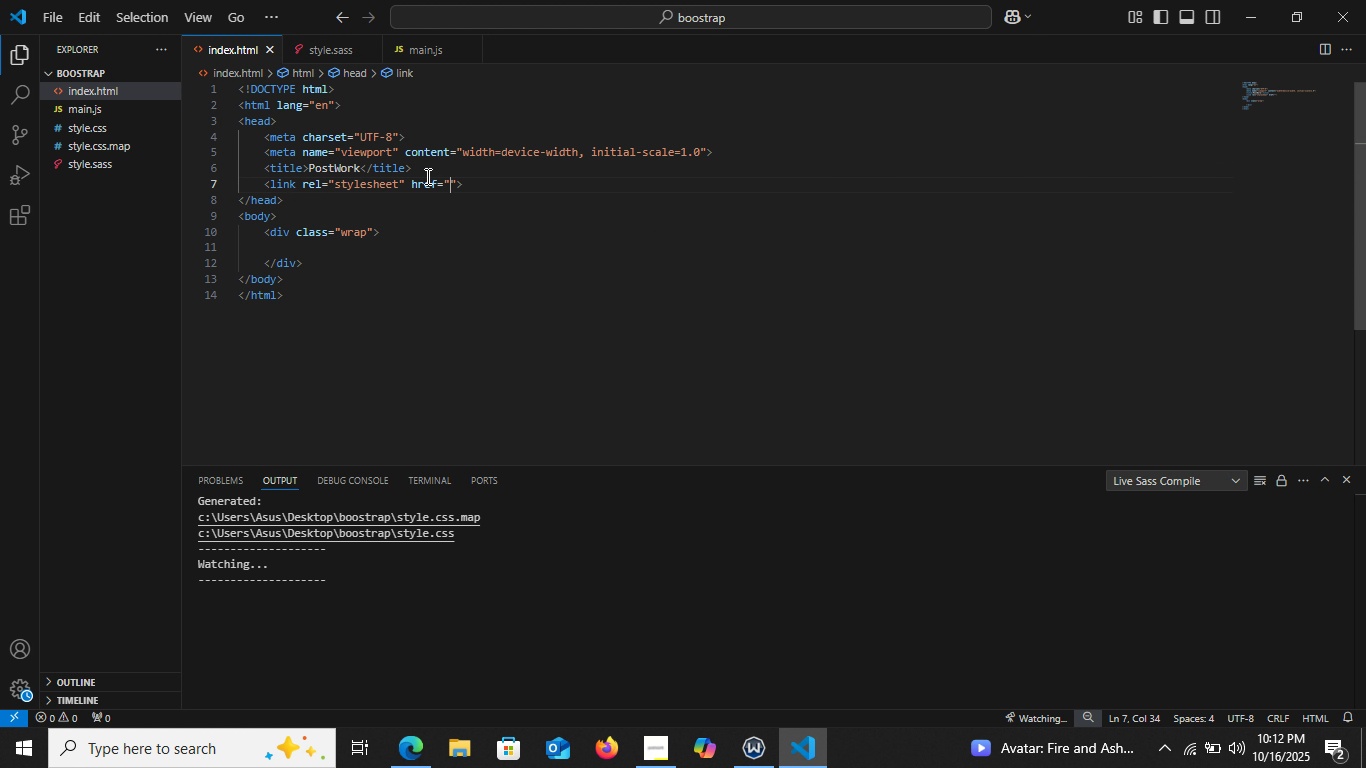 
key(Enter)
 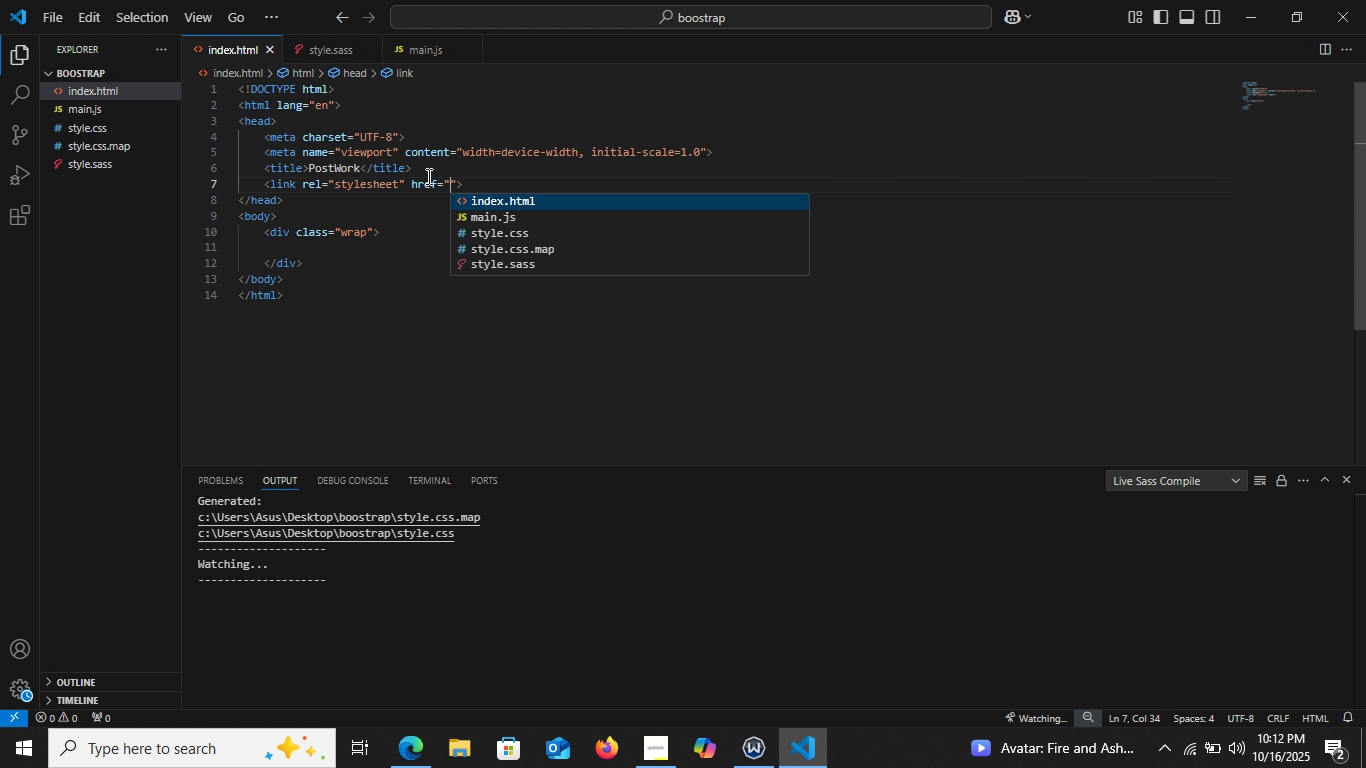 
key(Control+Space)
 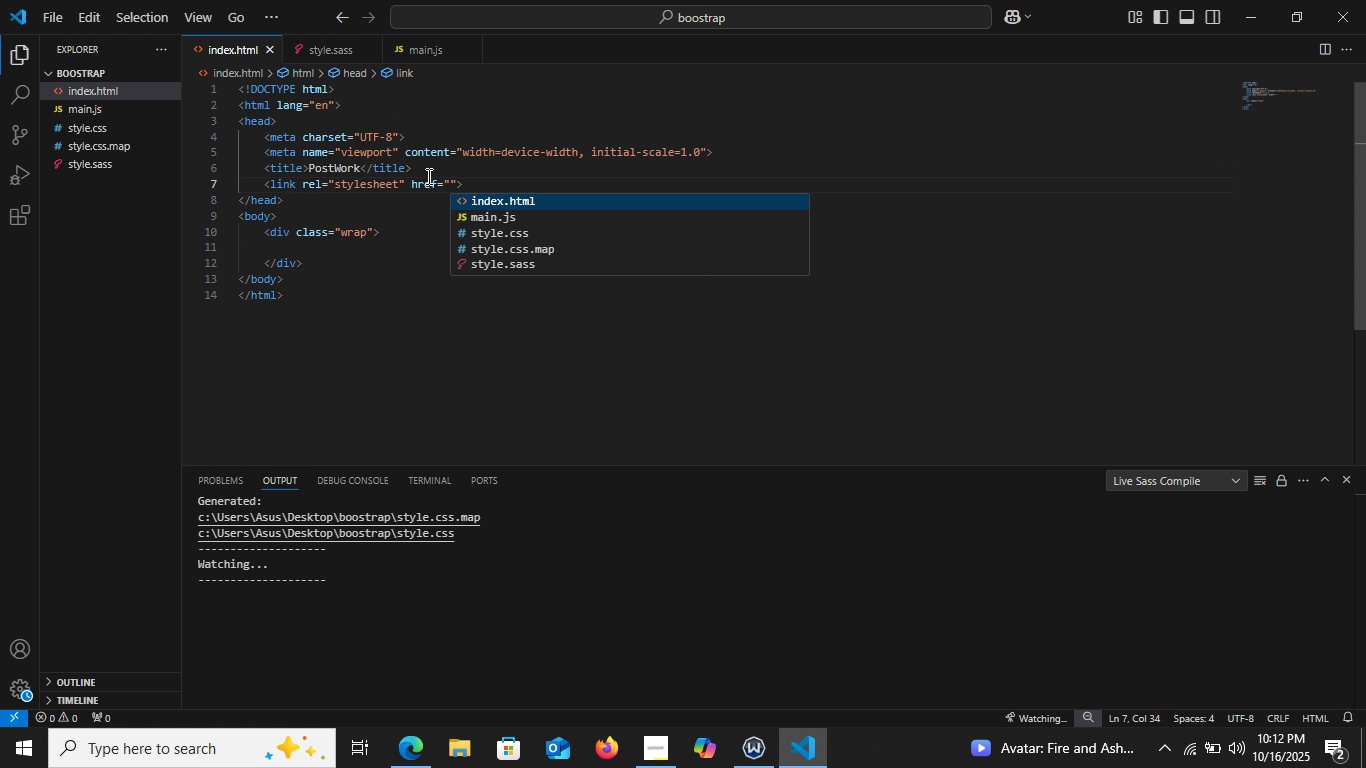 
key(ArrowDown)
 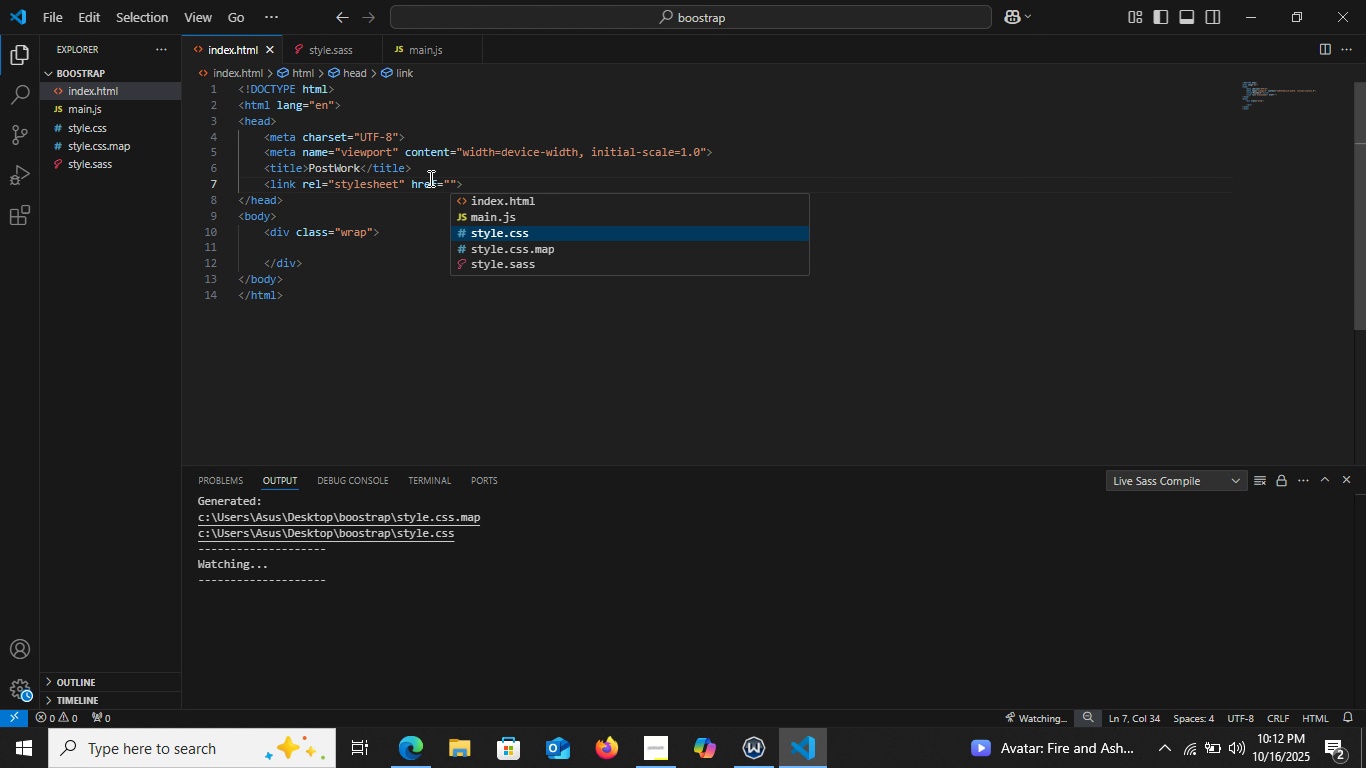 
key(ArrowDown)
 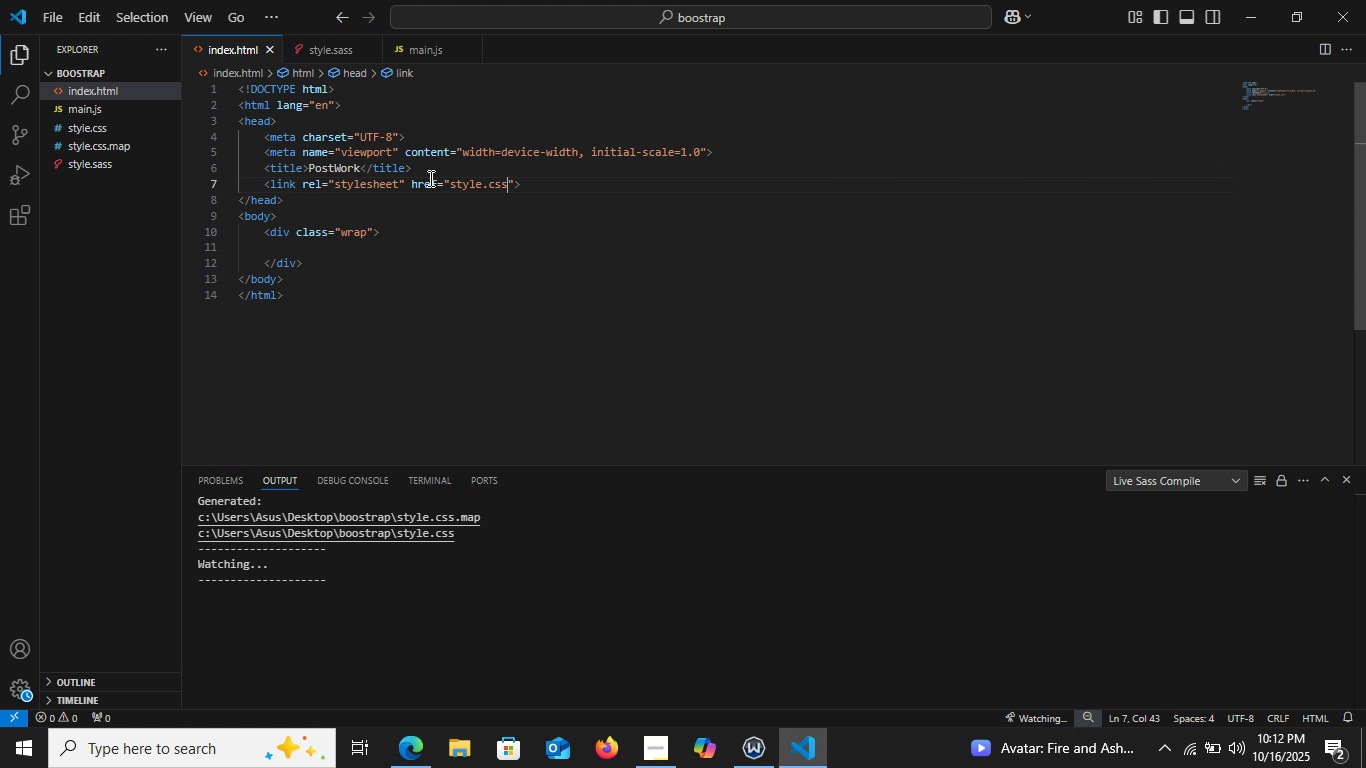 
key(Enter)
 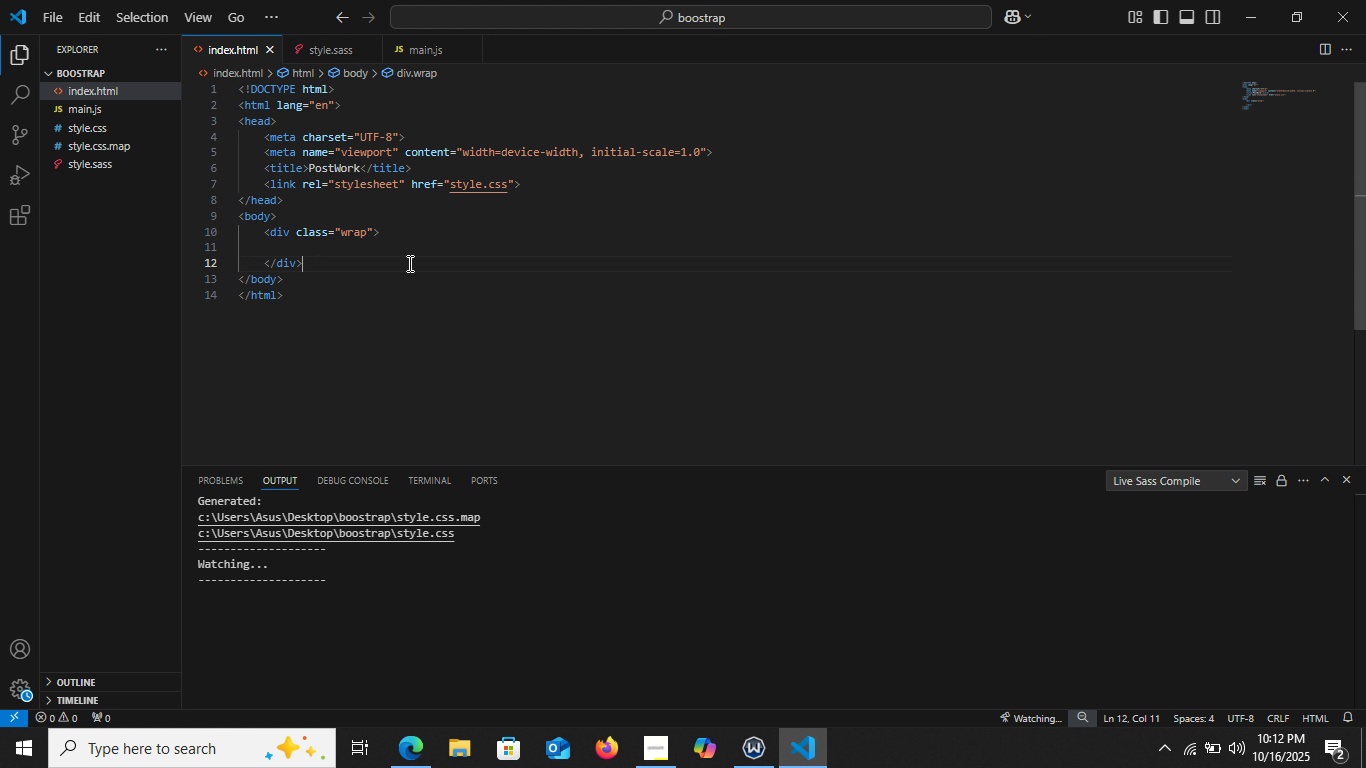 
left_click([405, 262])
 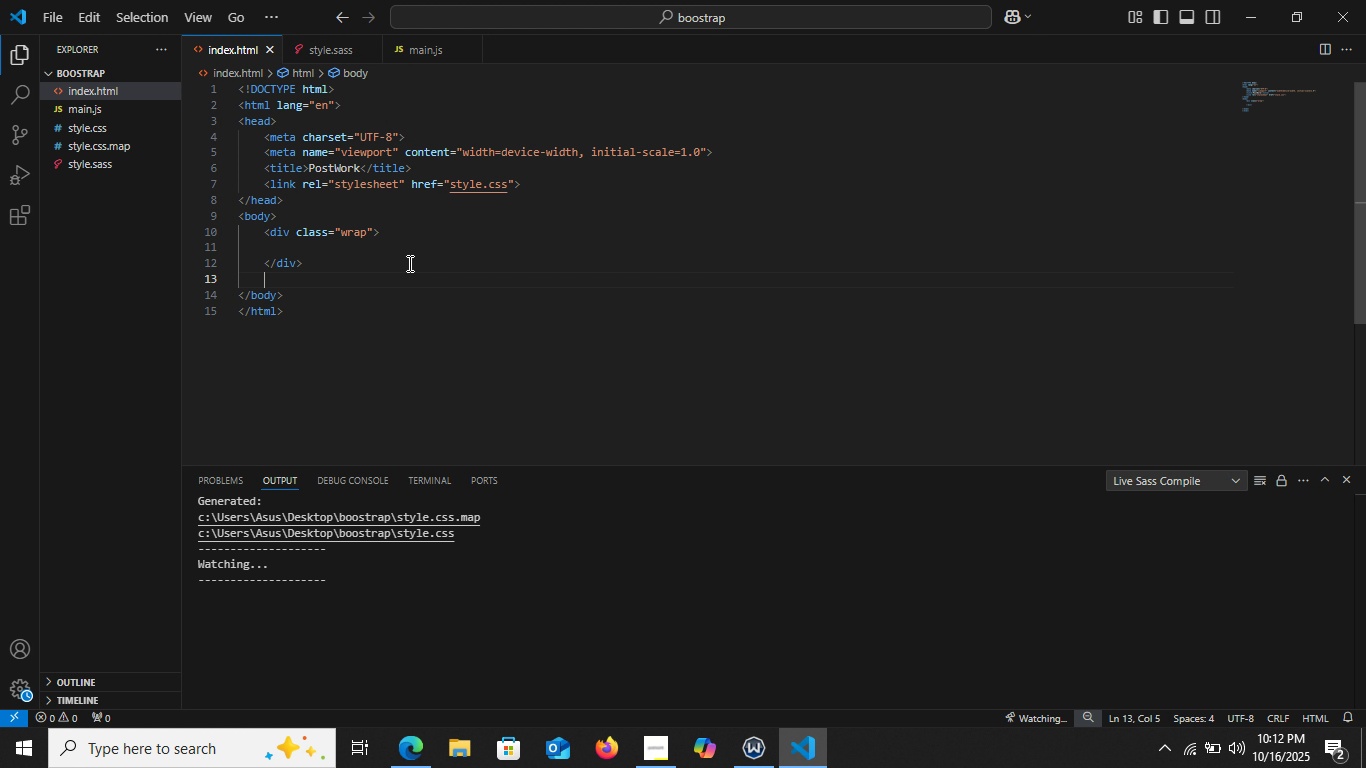 
key(Enter)
 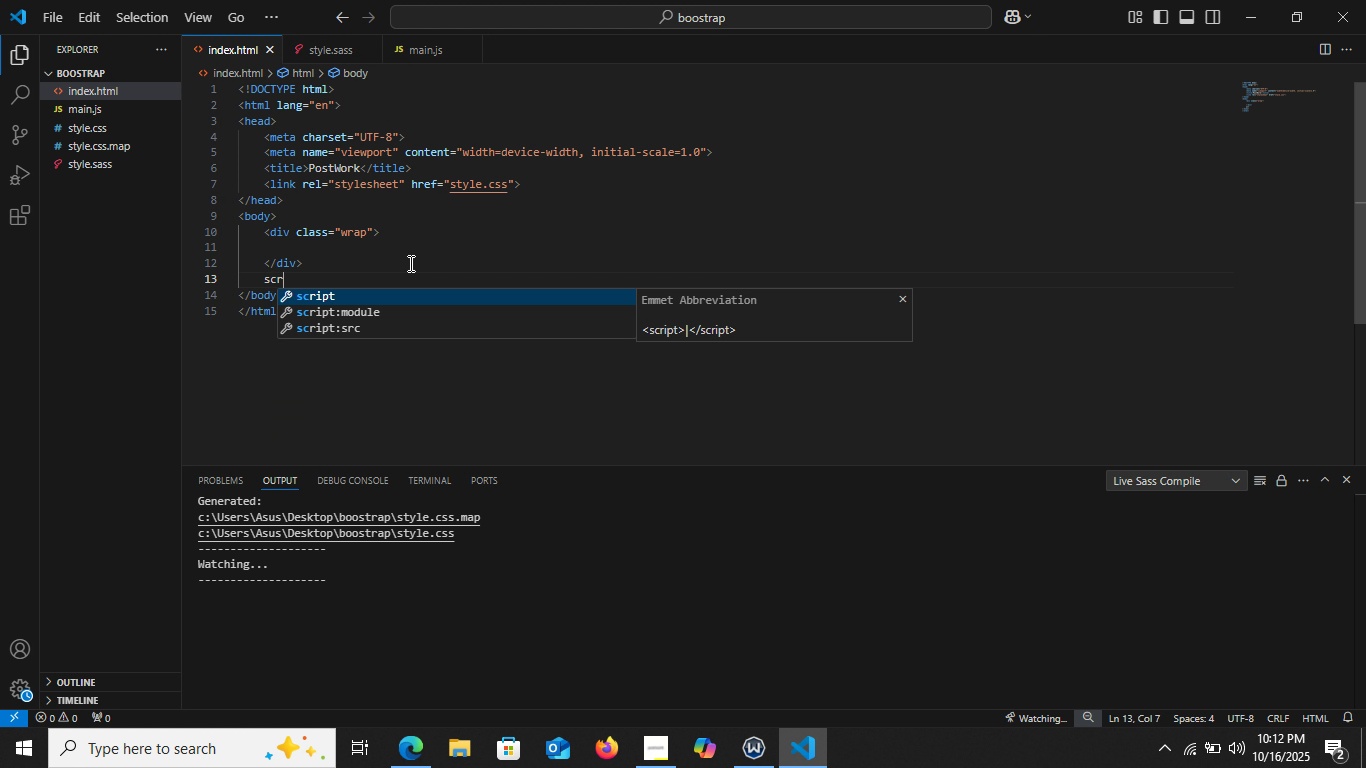 
type(scr)
 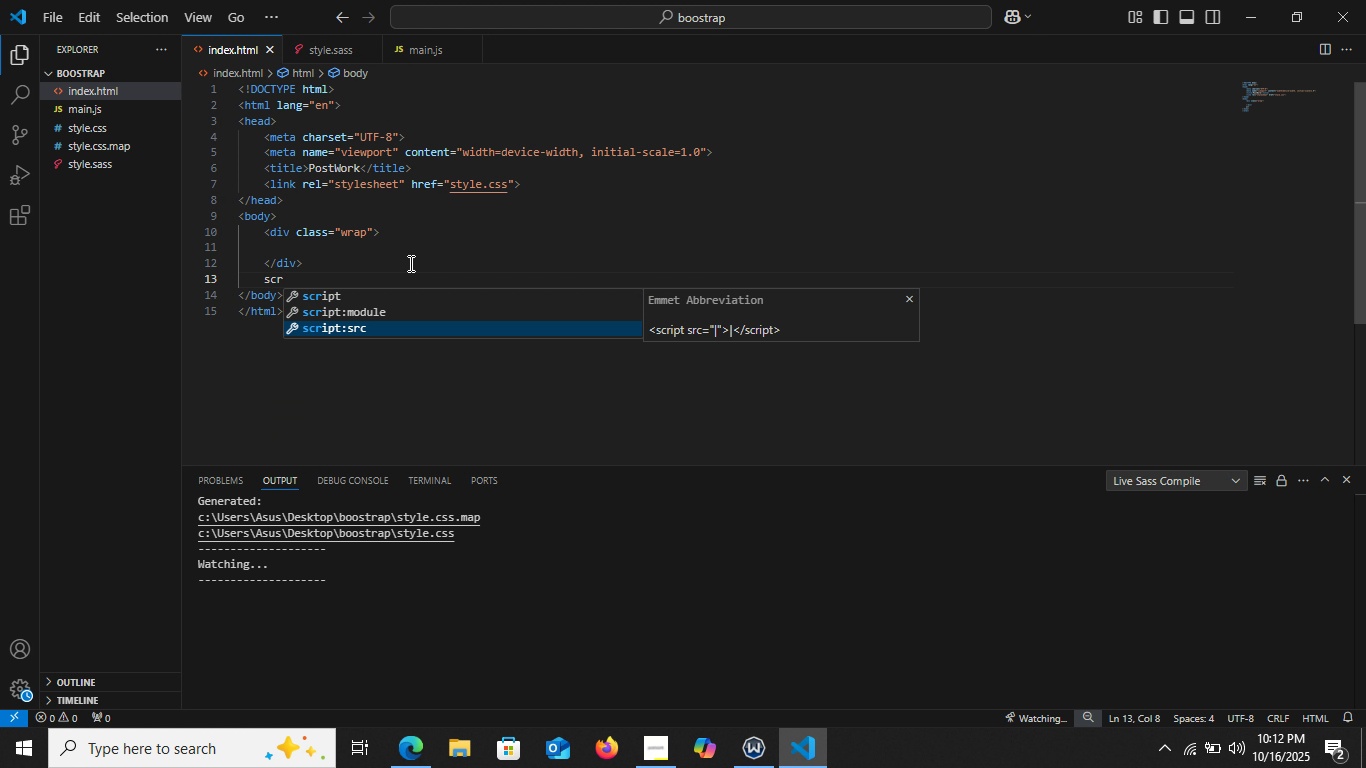 
key(ArrowDown)
 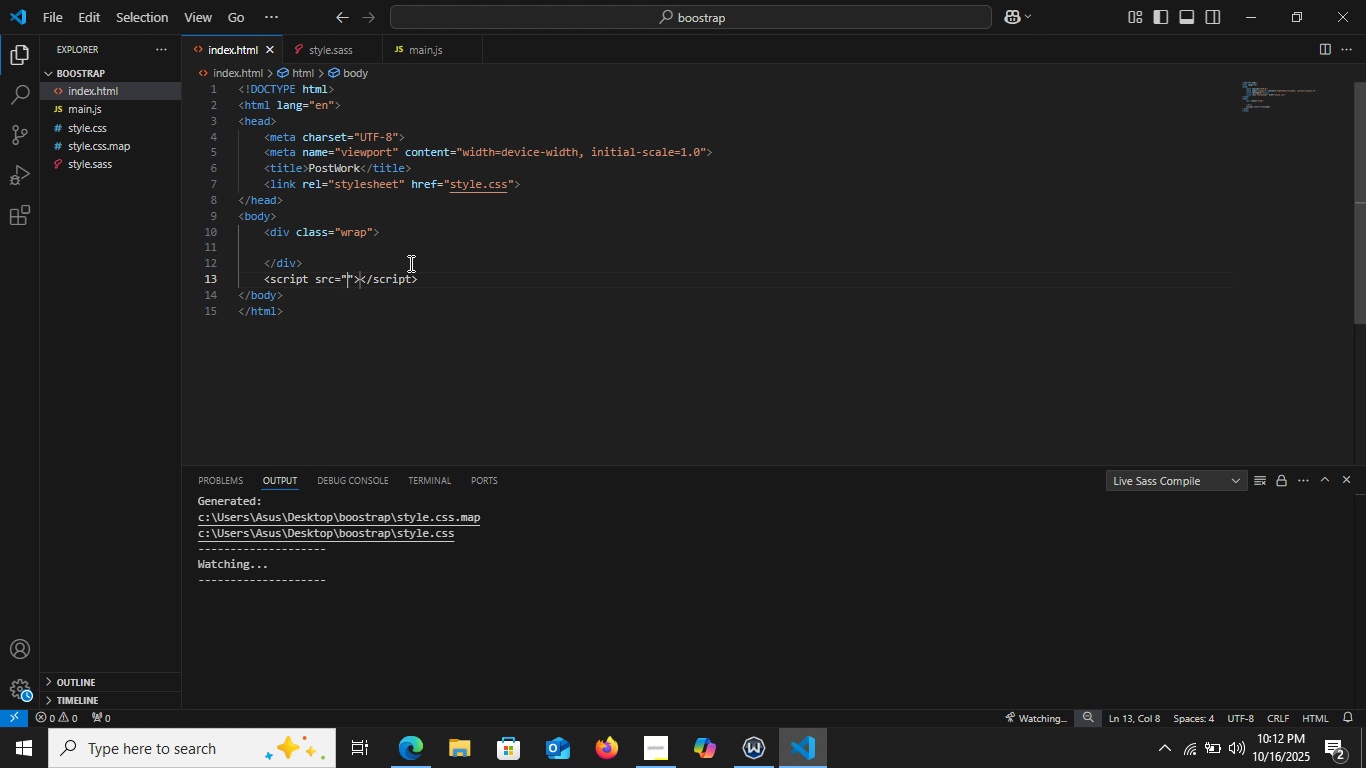 
key(ArrowDown)
 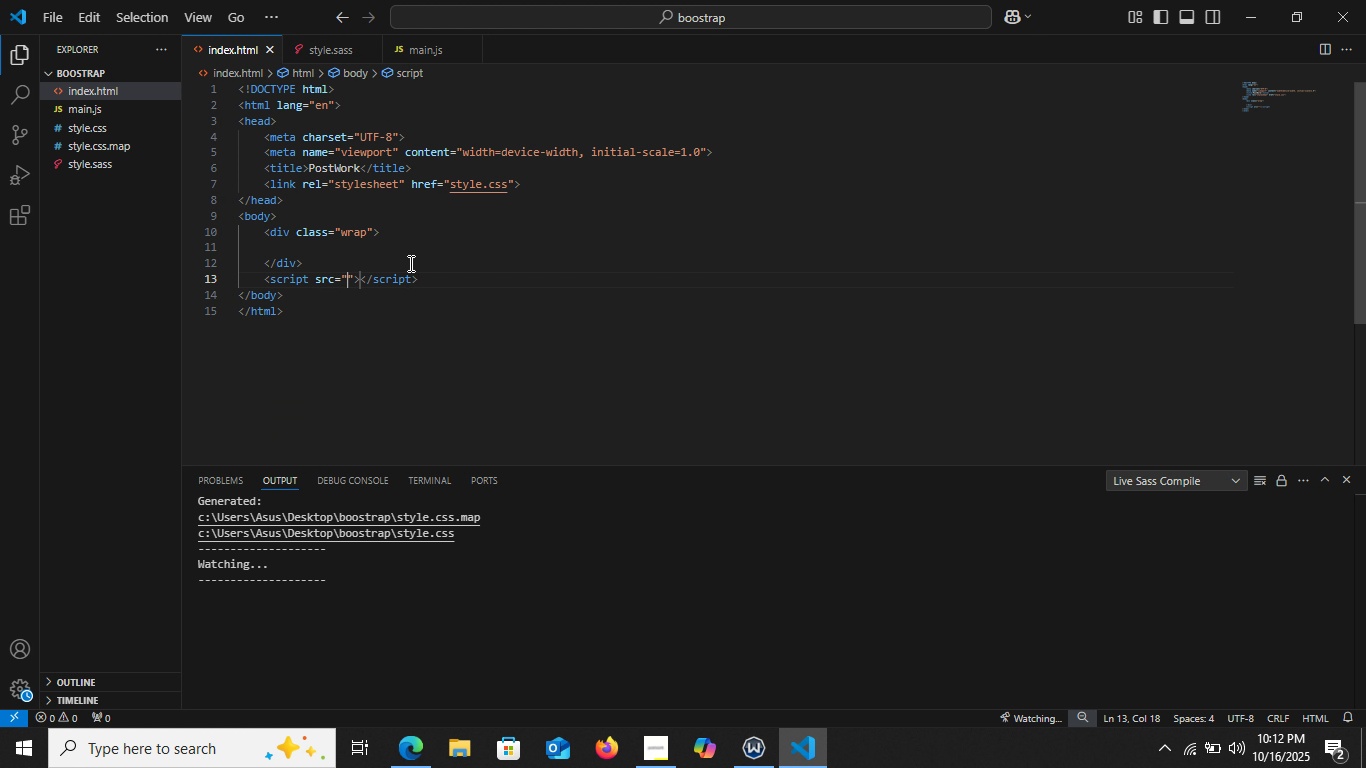 
key(Enter)
 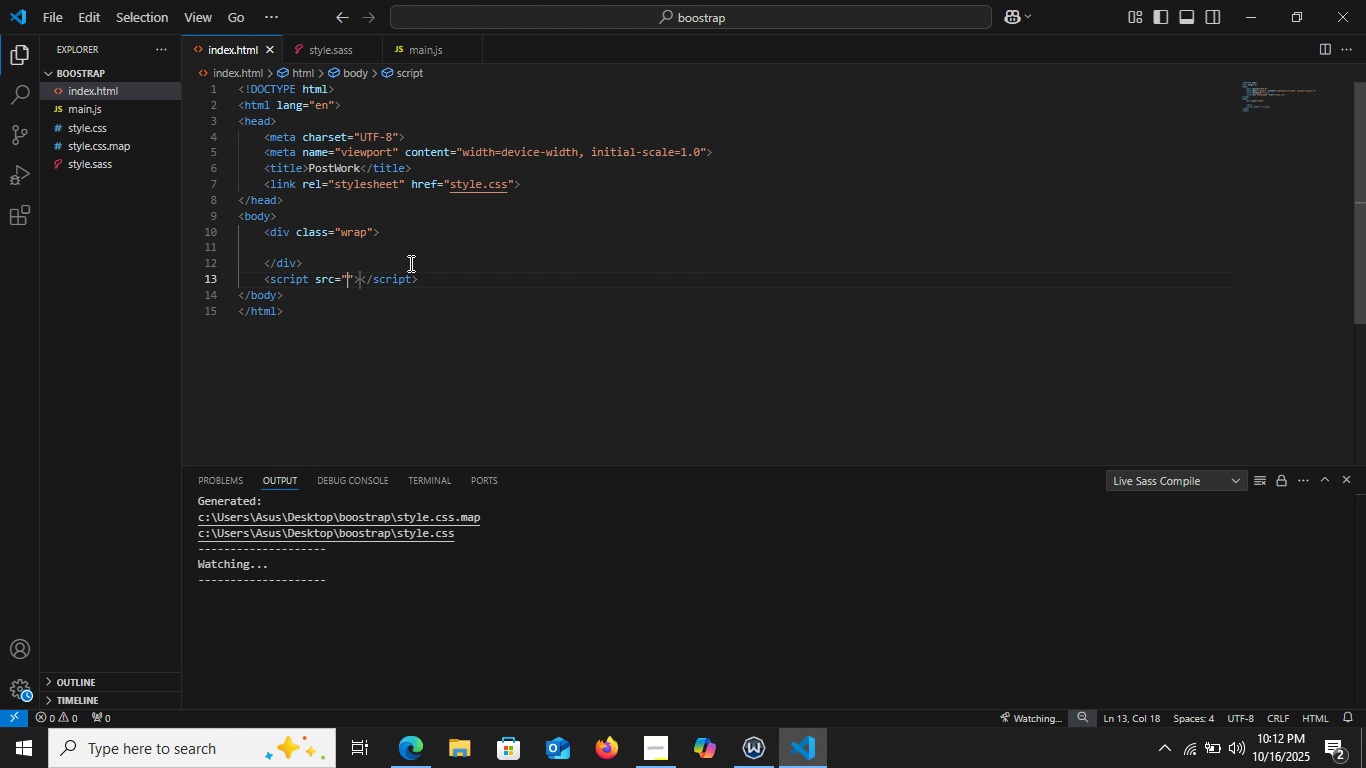 
key(Control+Space)
 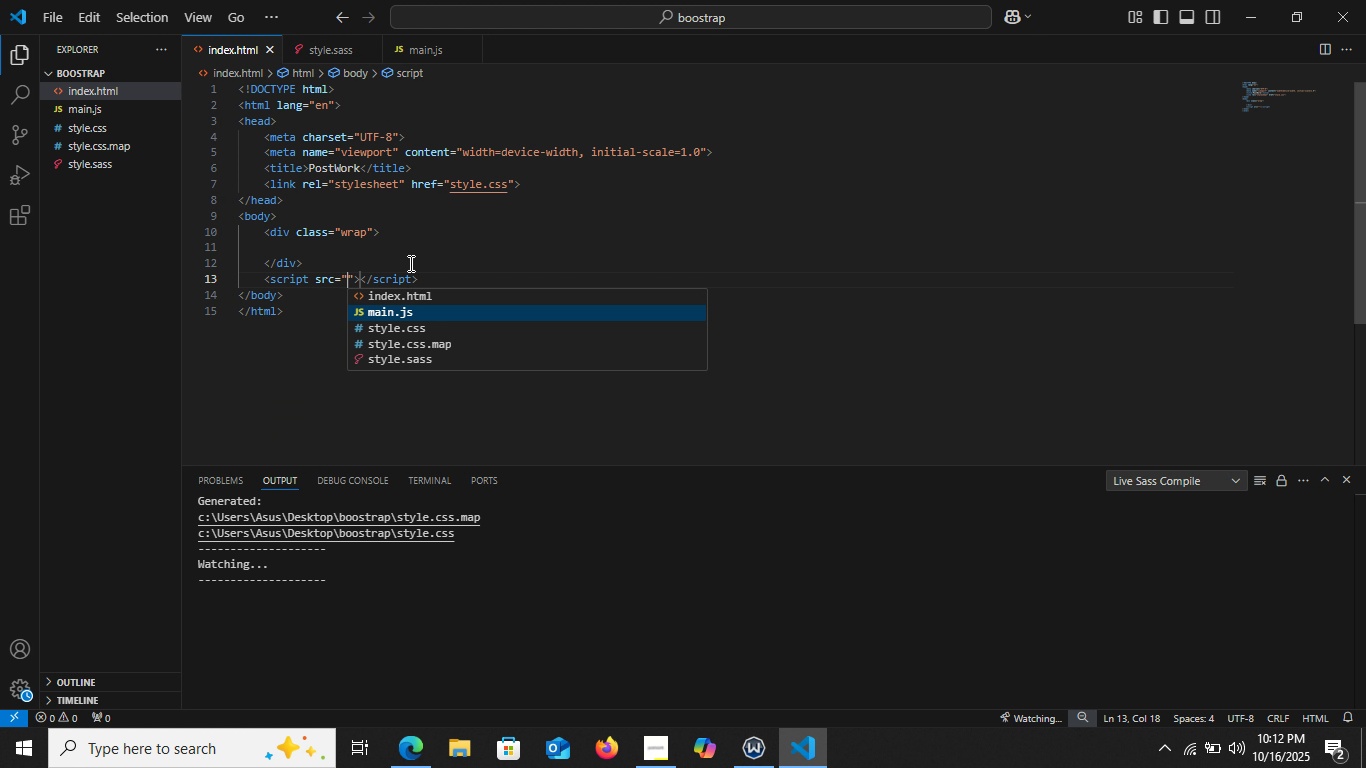 
key(ArrowDown)
 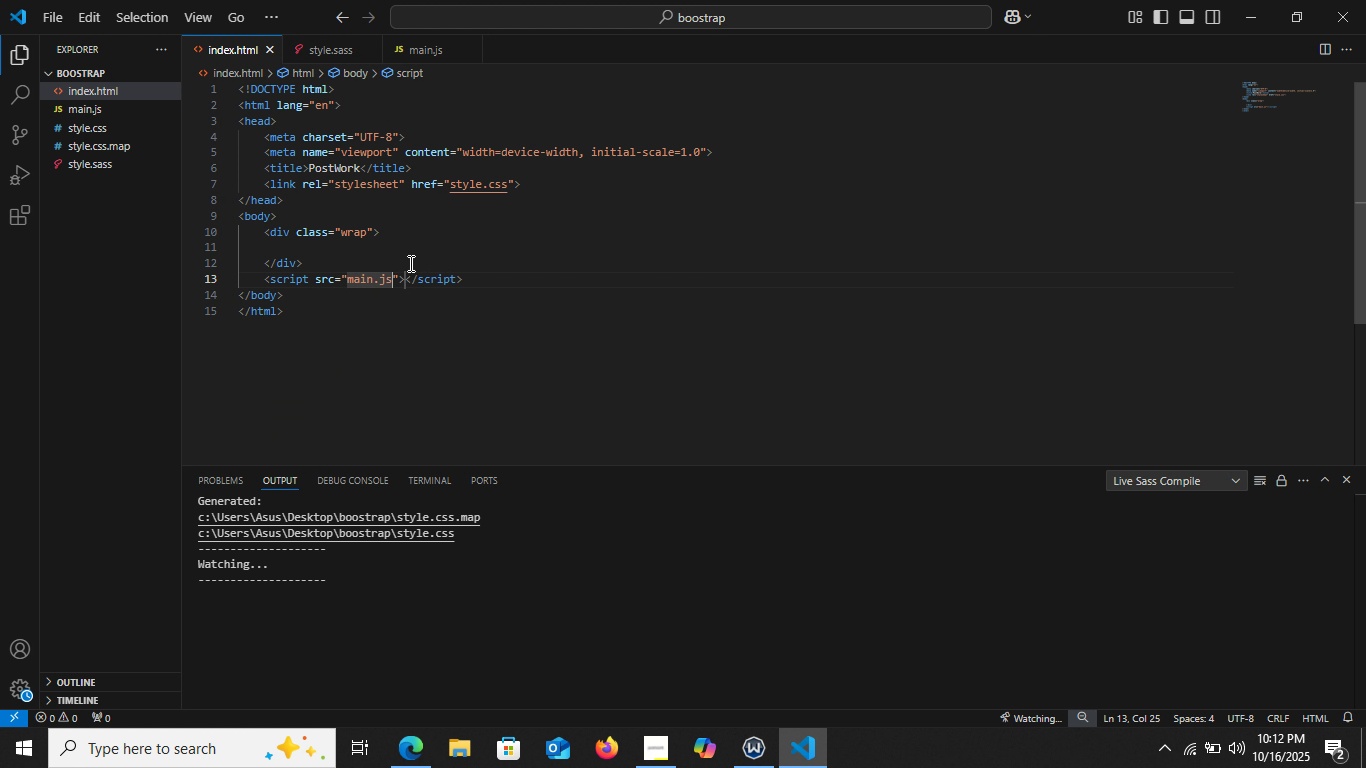 
key(Enter)
 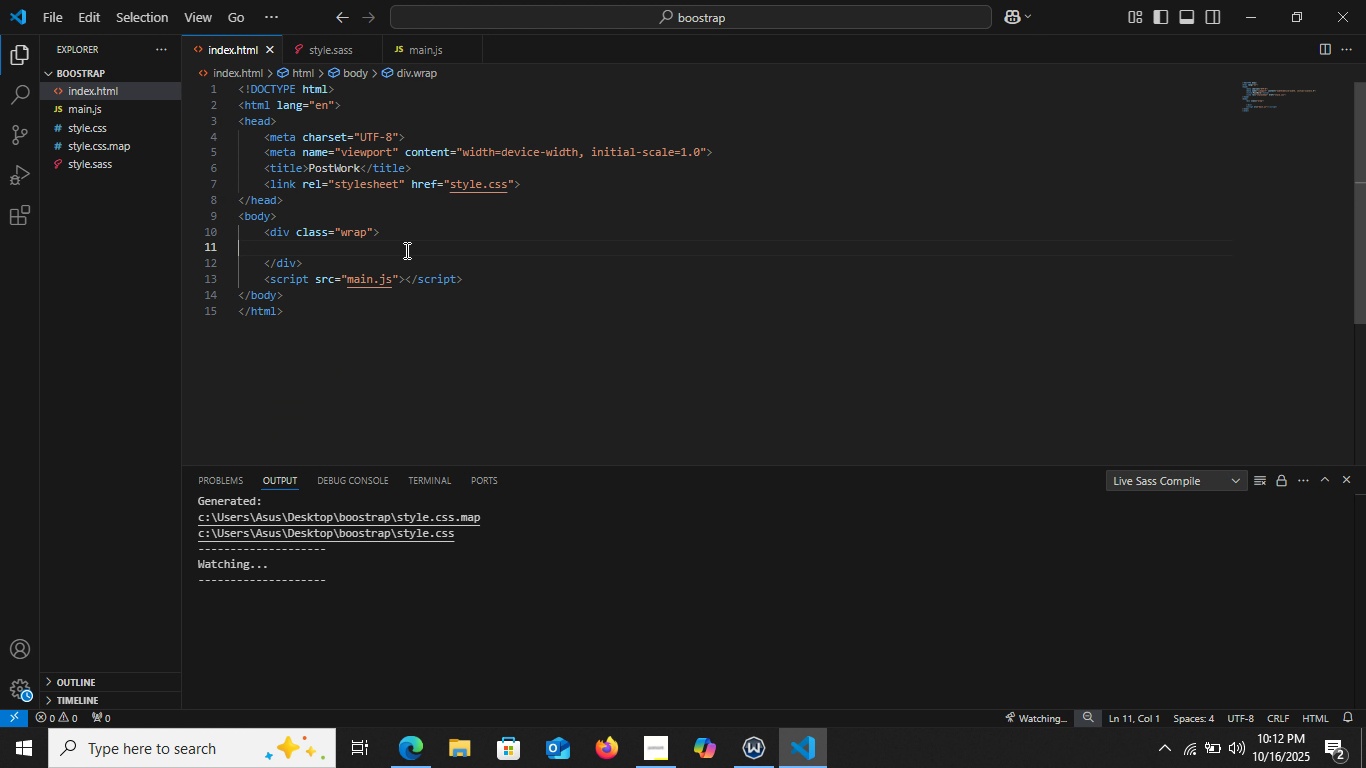 
left_click([405, 250])
 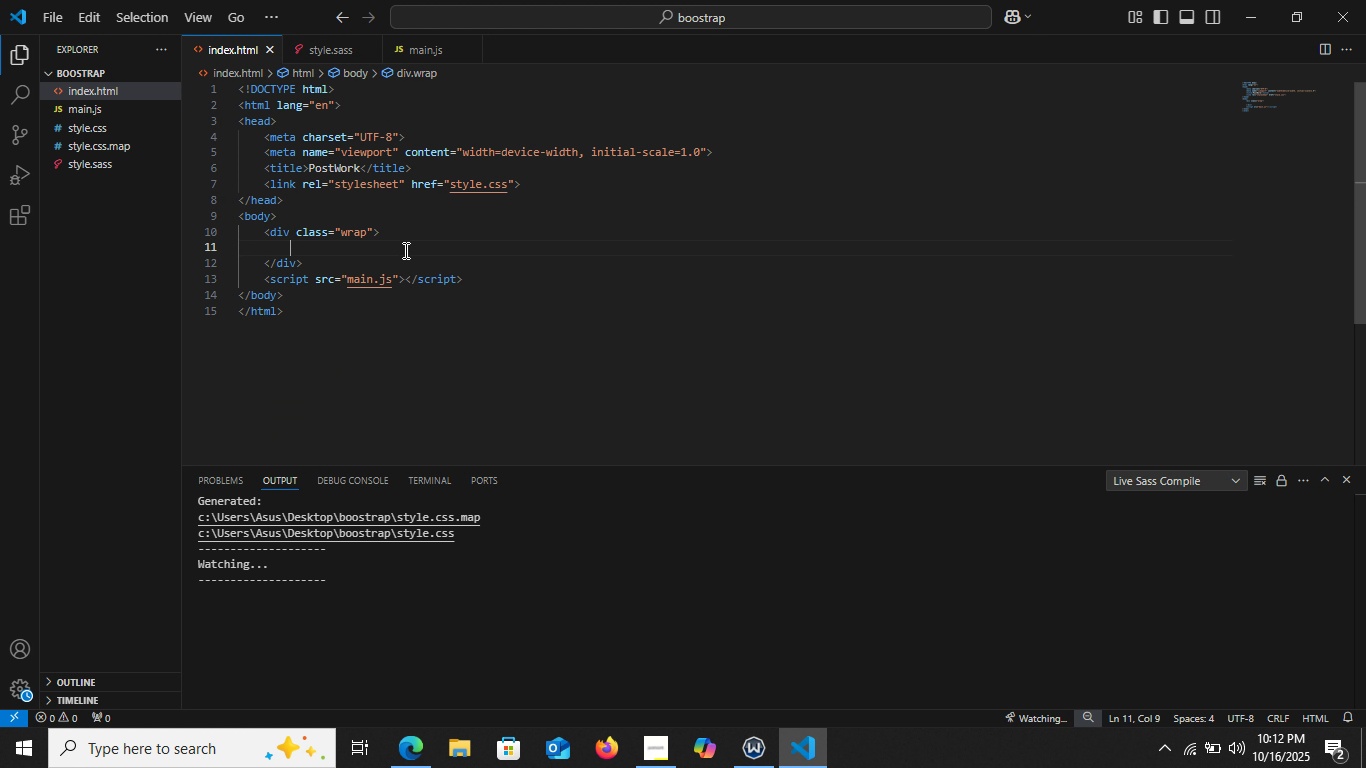 
key(Tab)
 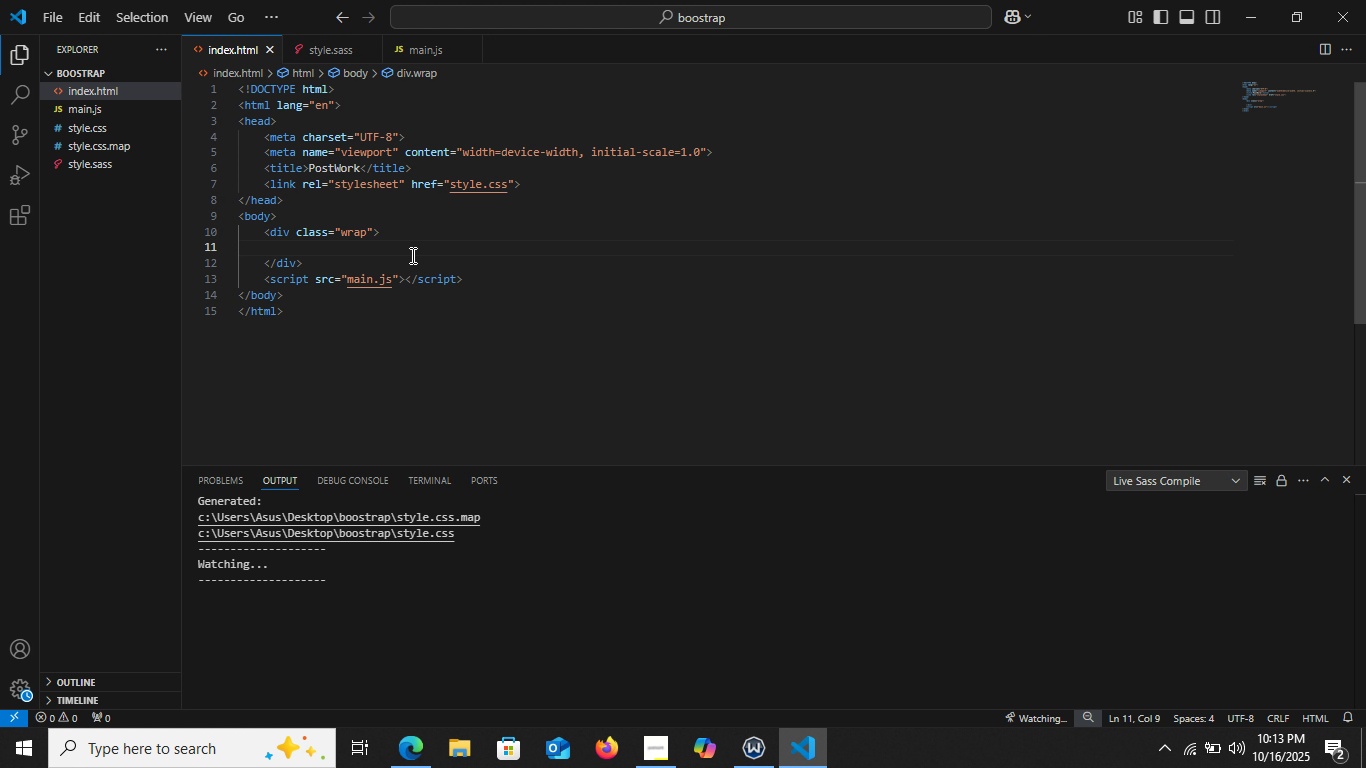 
wait(6.27)
 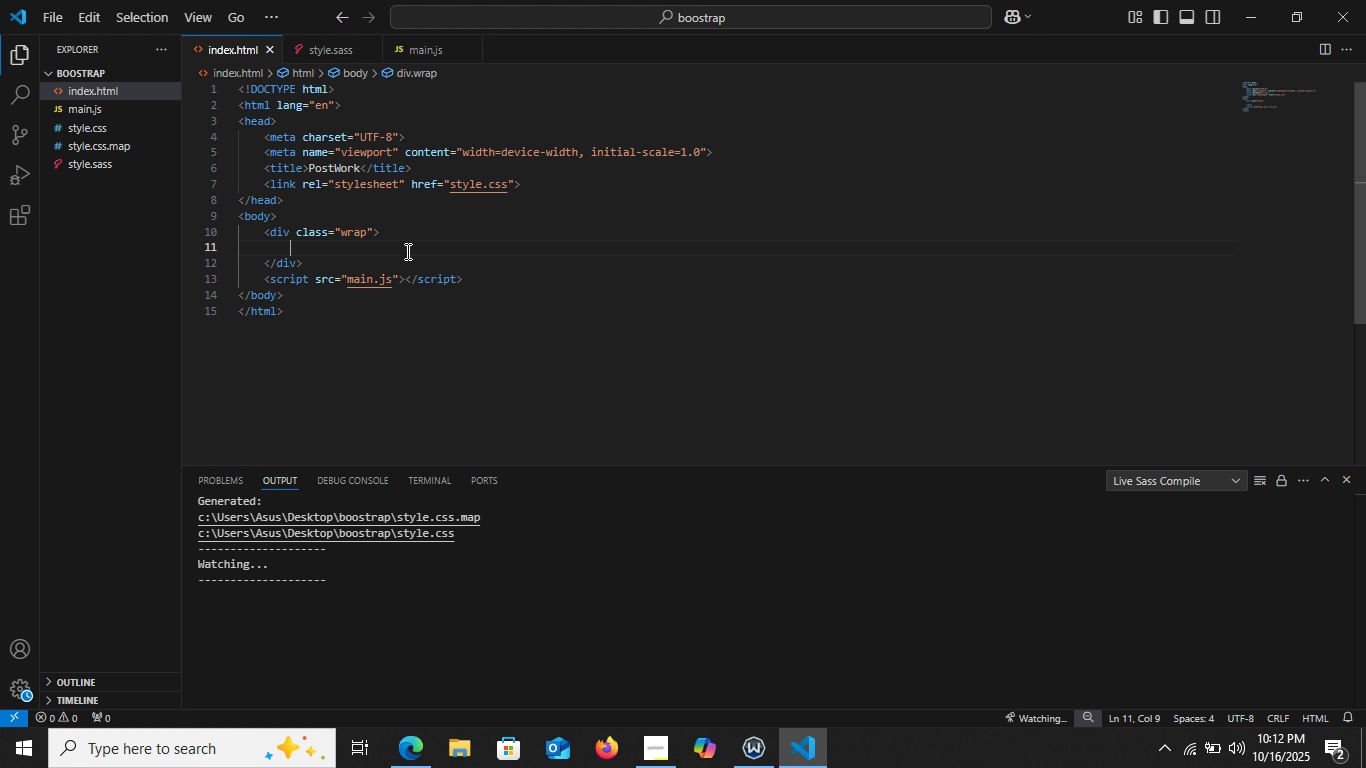 
type(div.dear)
key(Backspace)
key(Backspace)
key(Backspace)
key(Backspace)
type(header)
 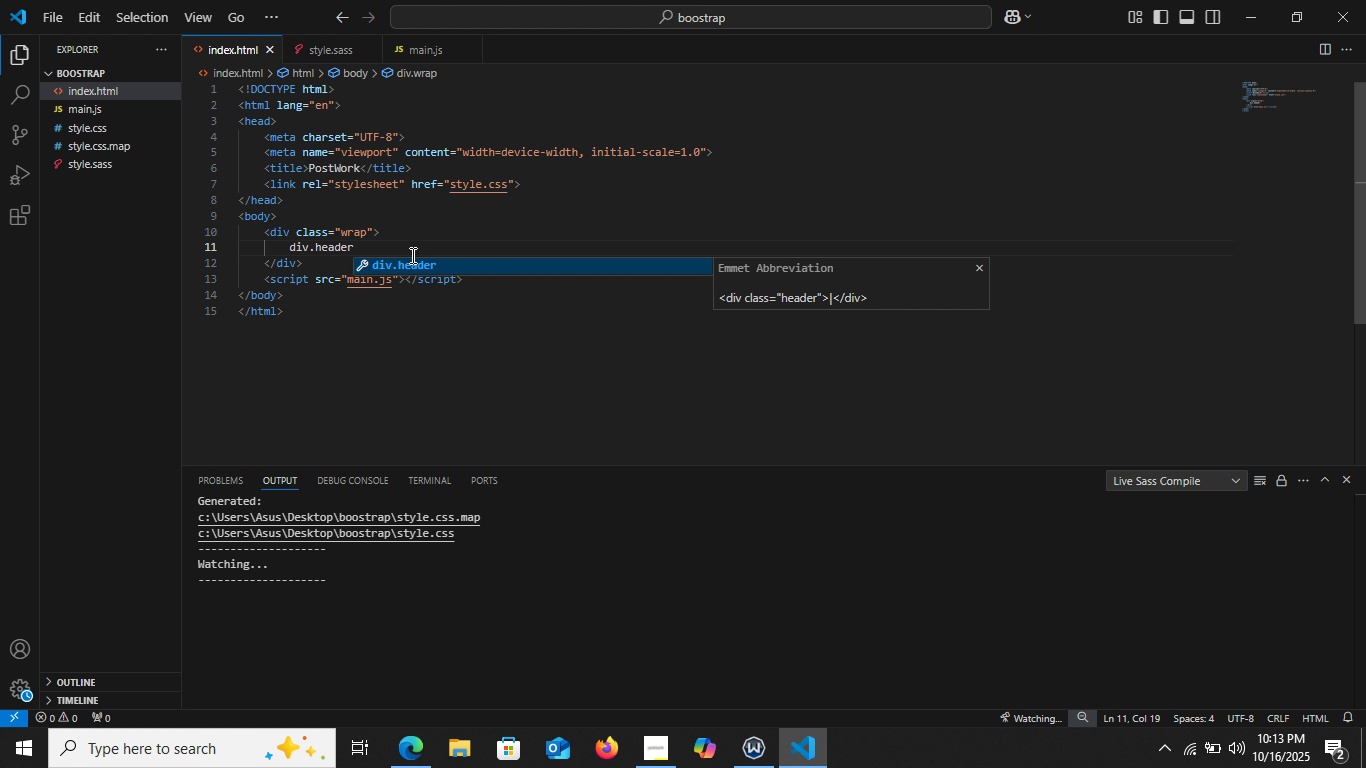 
key(Enter)
 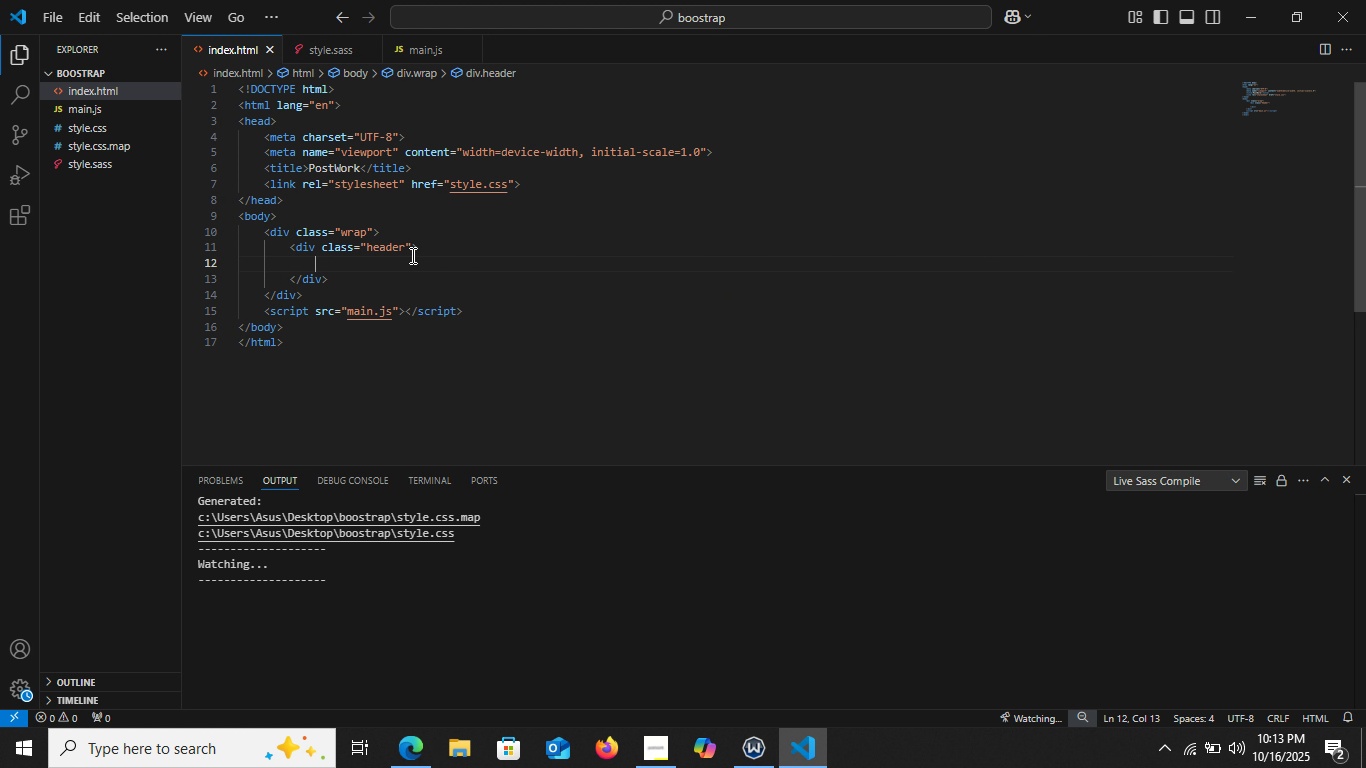 
key(Enter)
 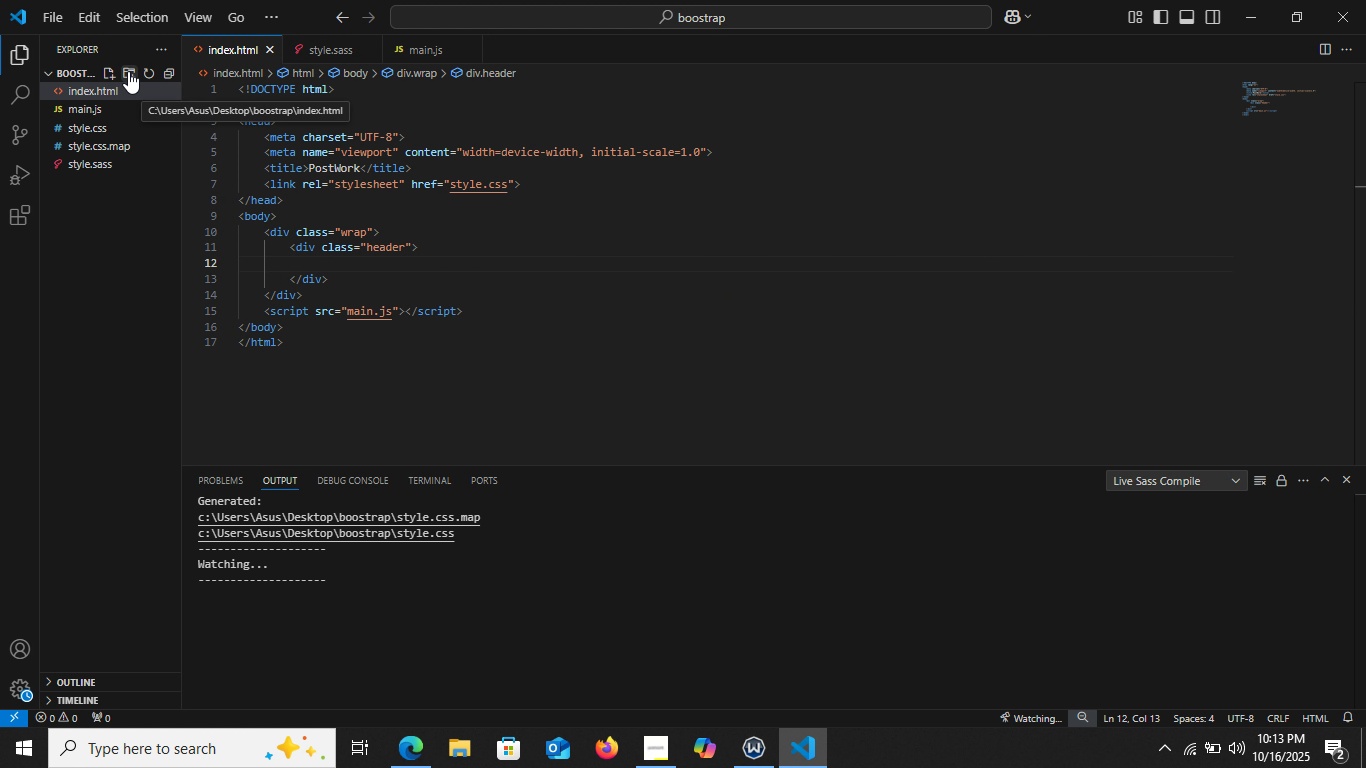 
left_click([128, 70])
 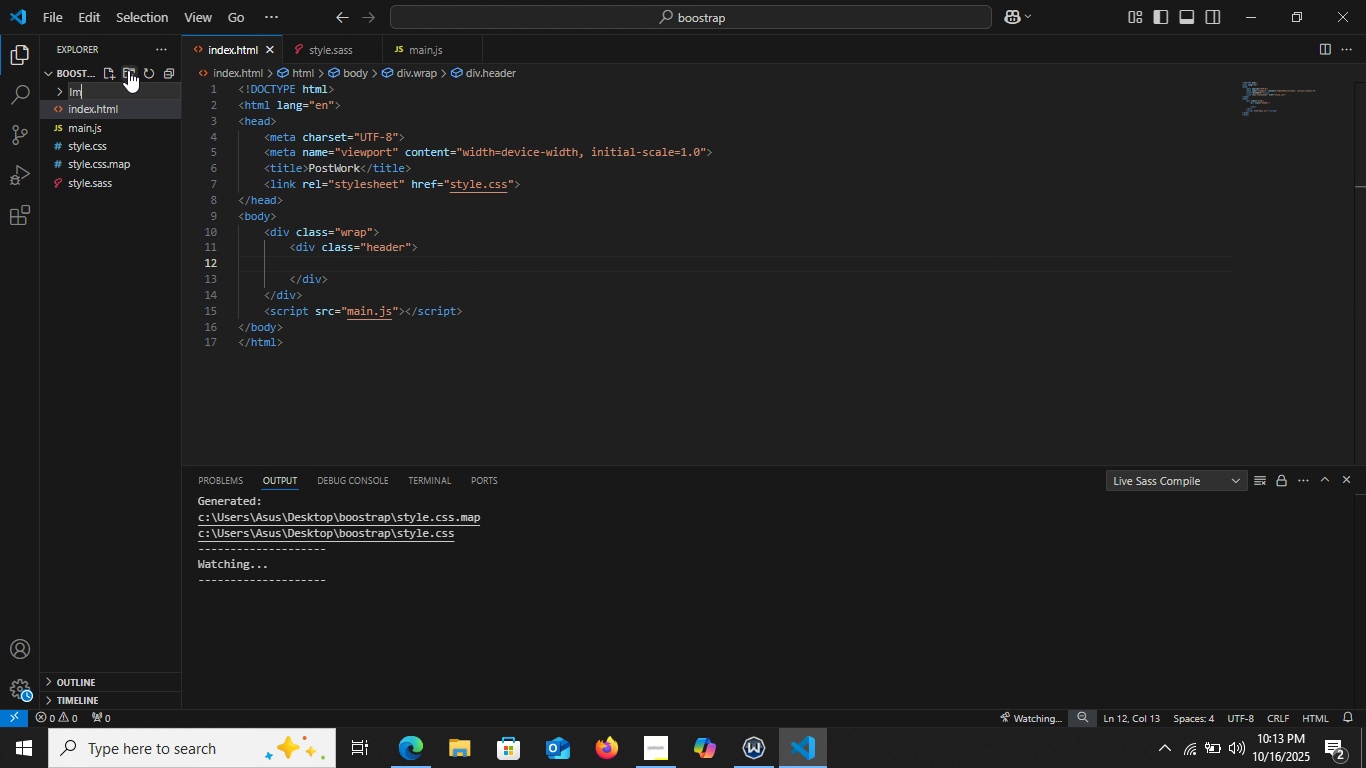 
type(Image)
 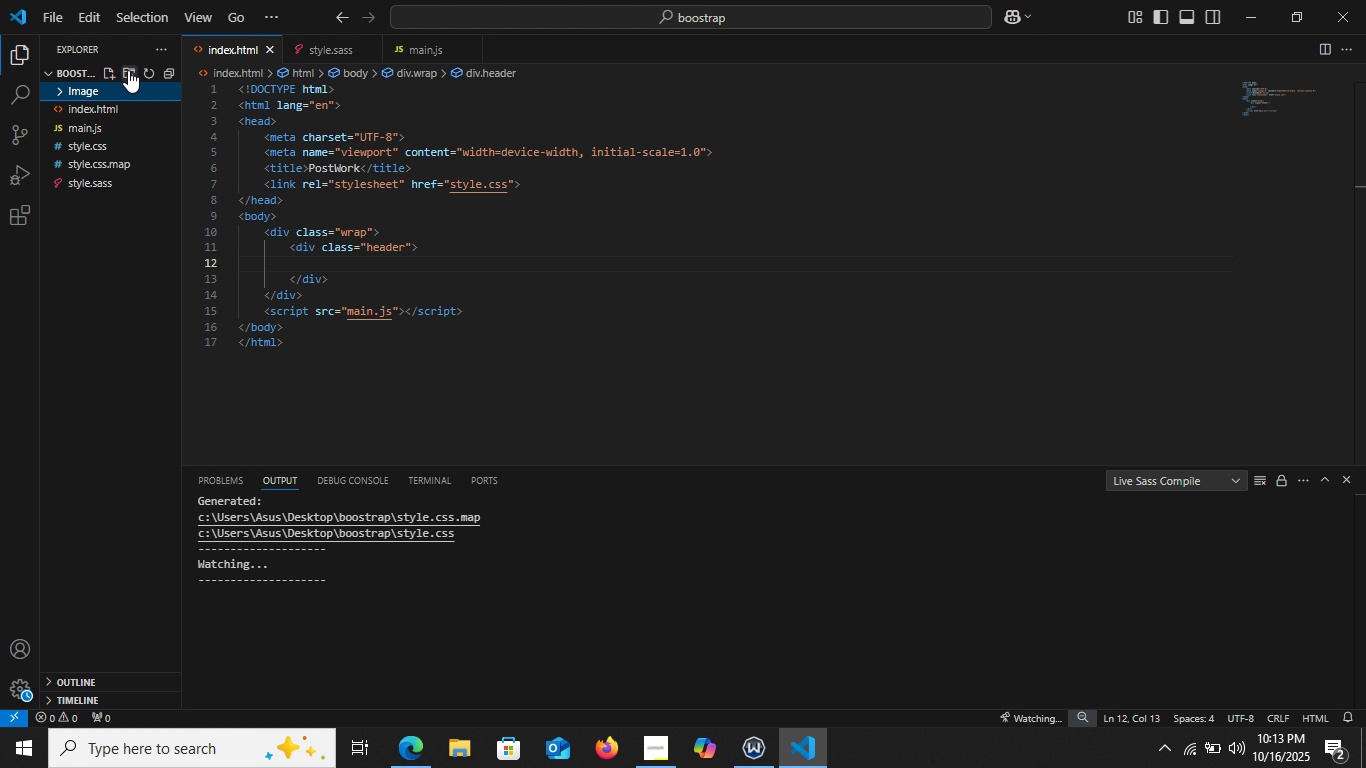 
key(Enter)
 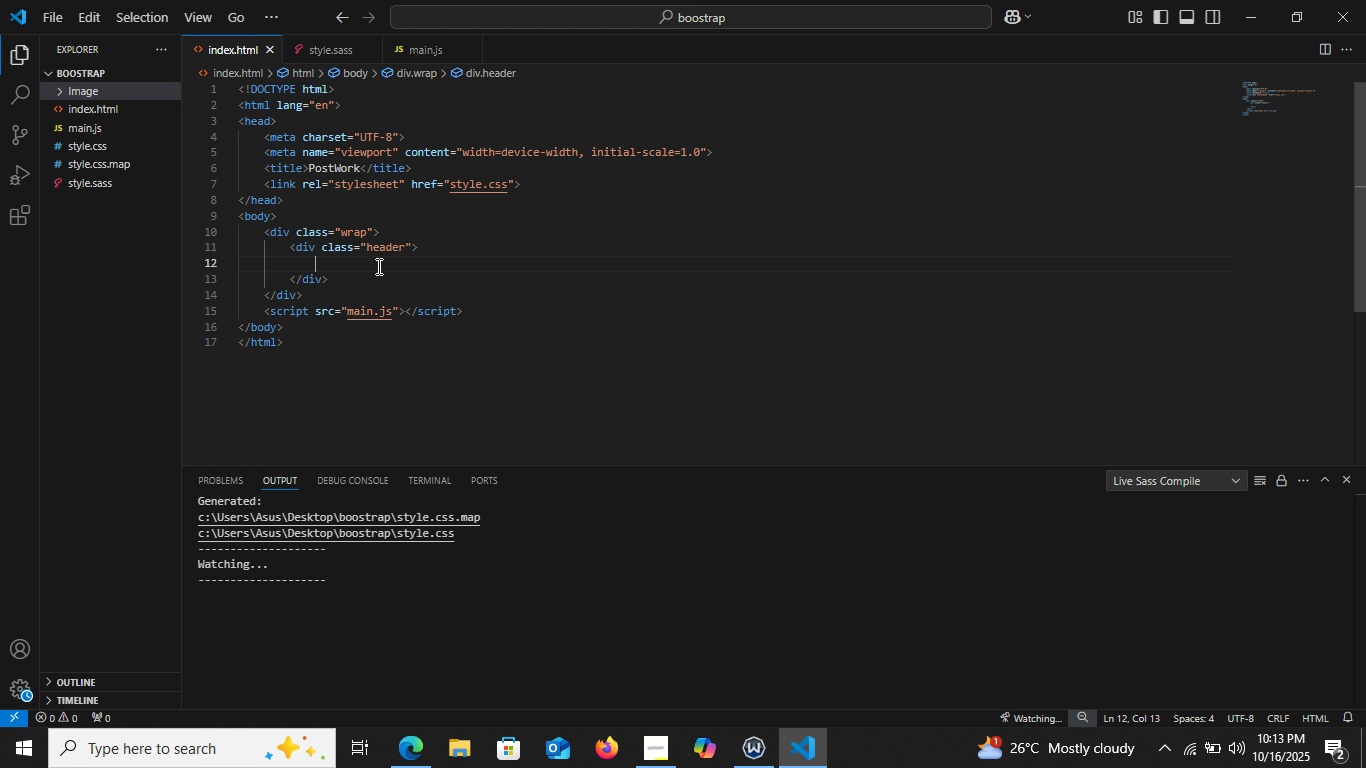 
left_click([377, 266])
 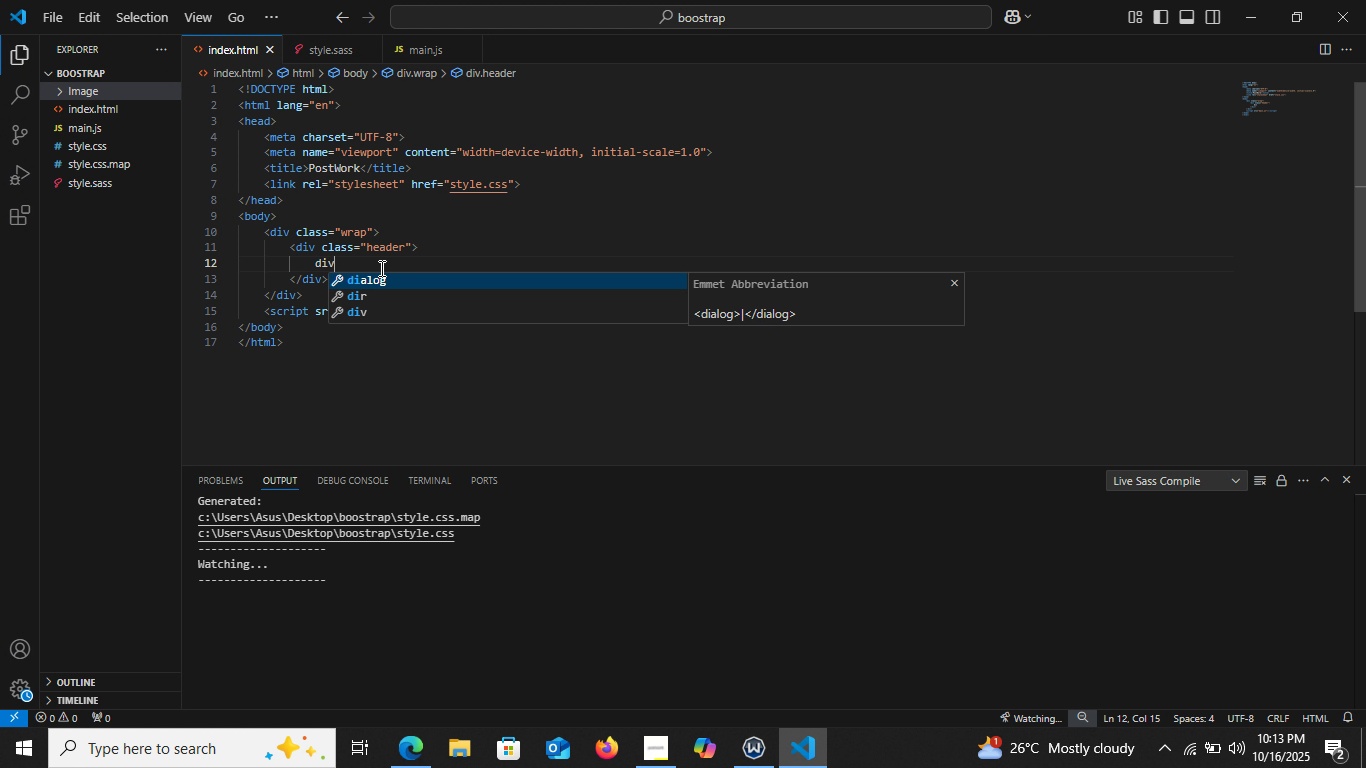 
type(div.logo)
 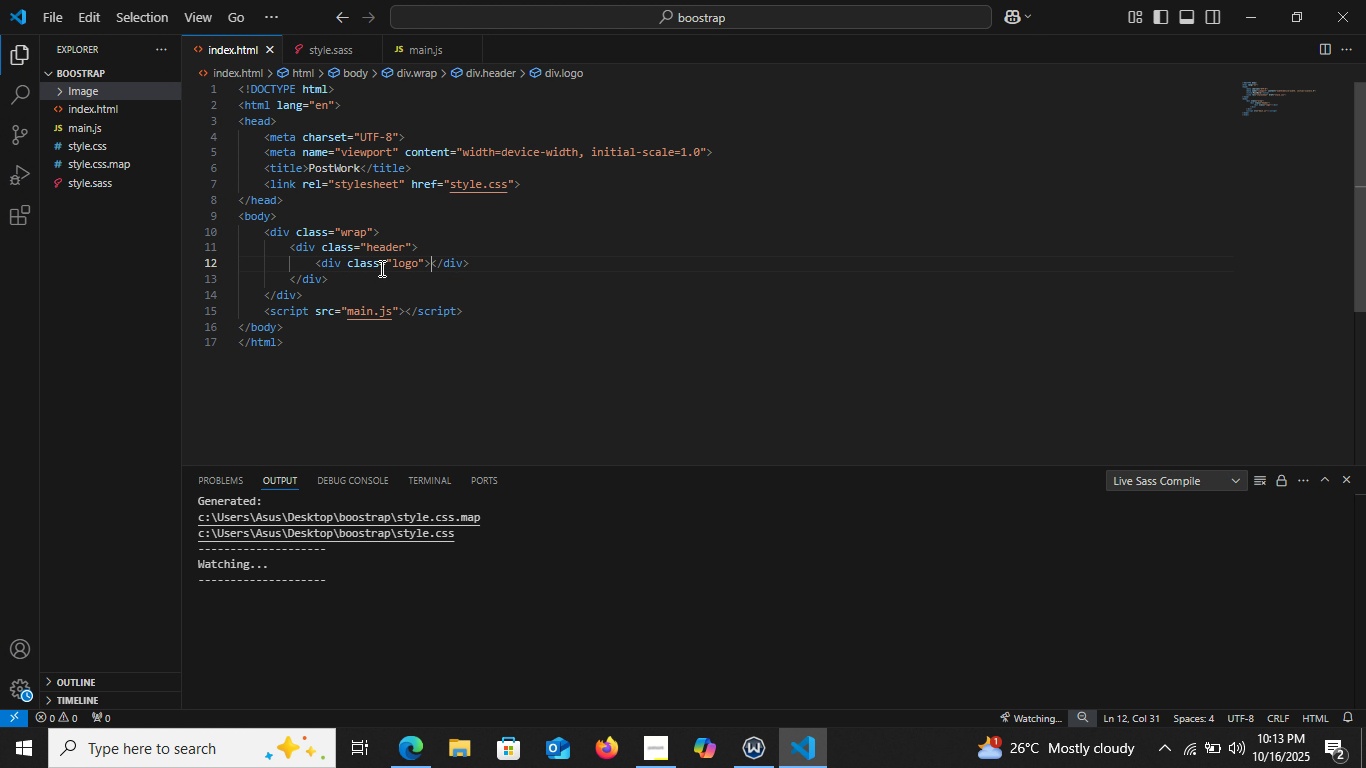 
key(Enter)
 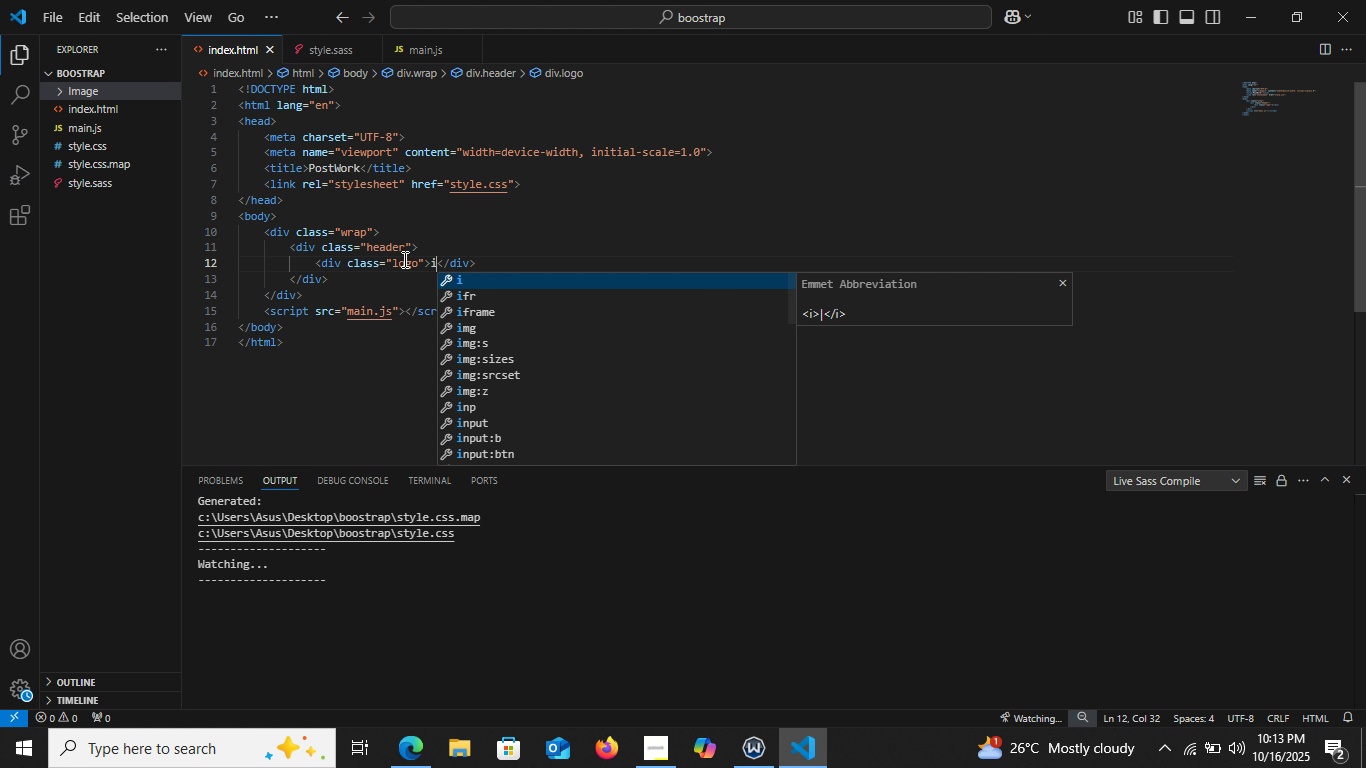 
type(img)
 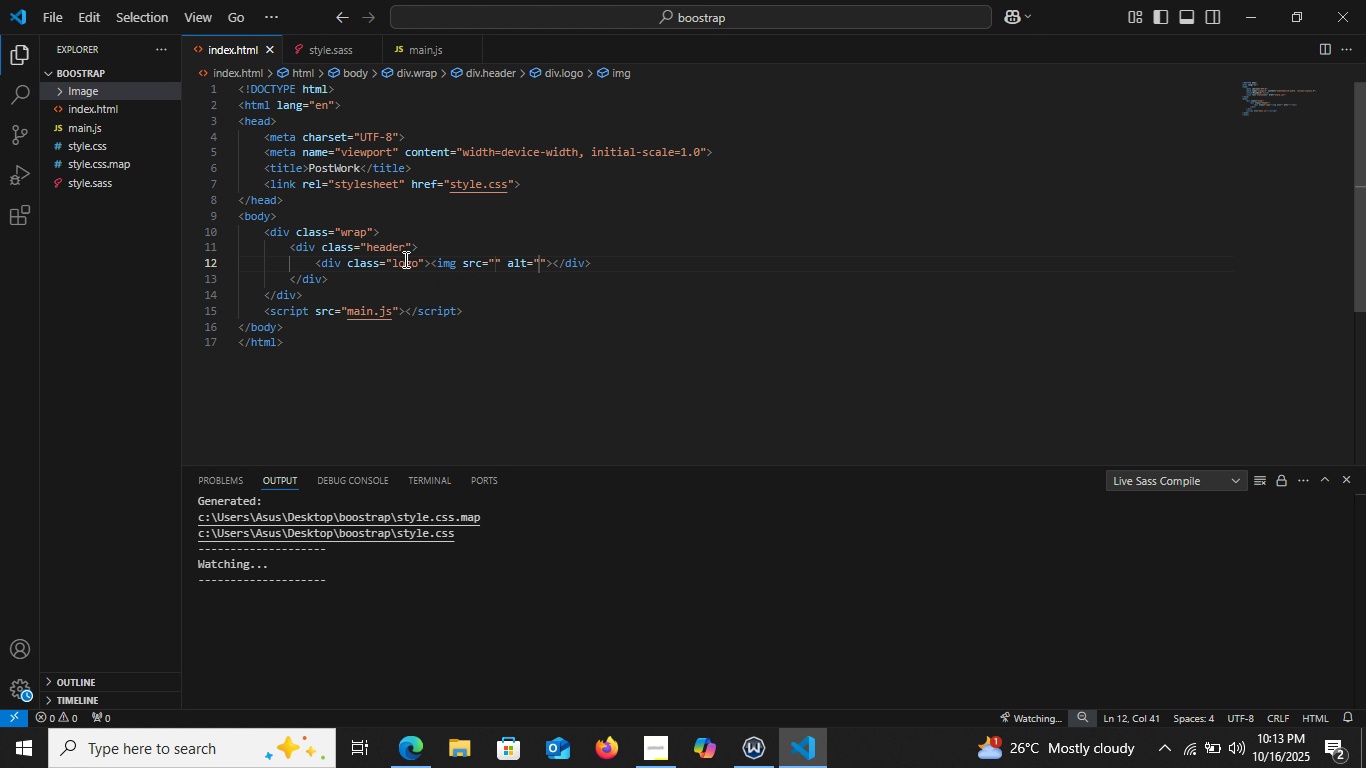 
key(Enter)
 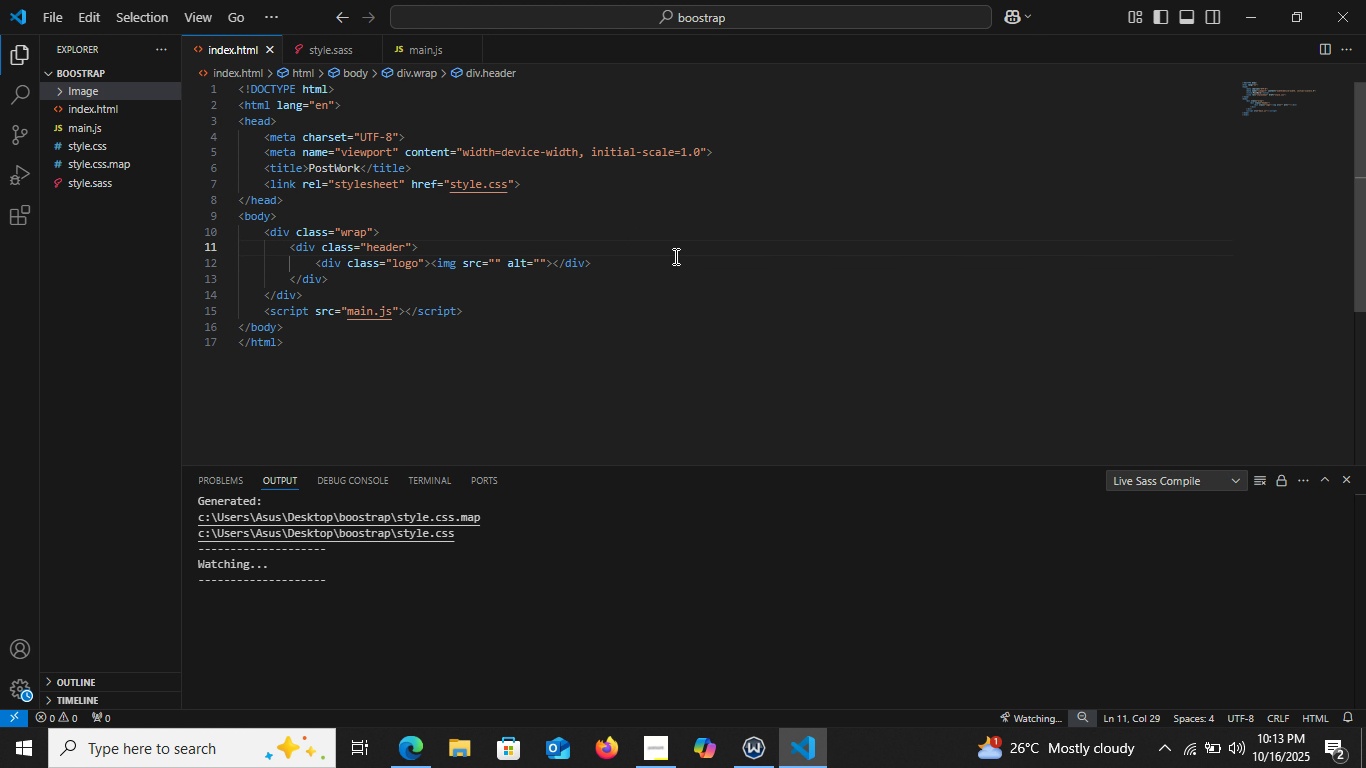 
left_click([673, 254])
 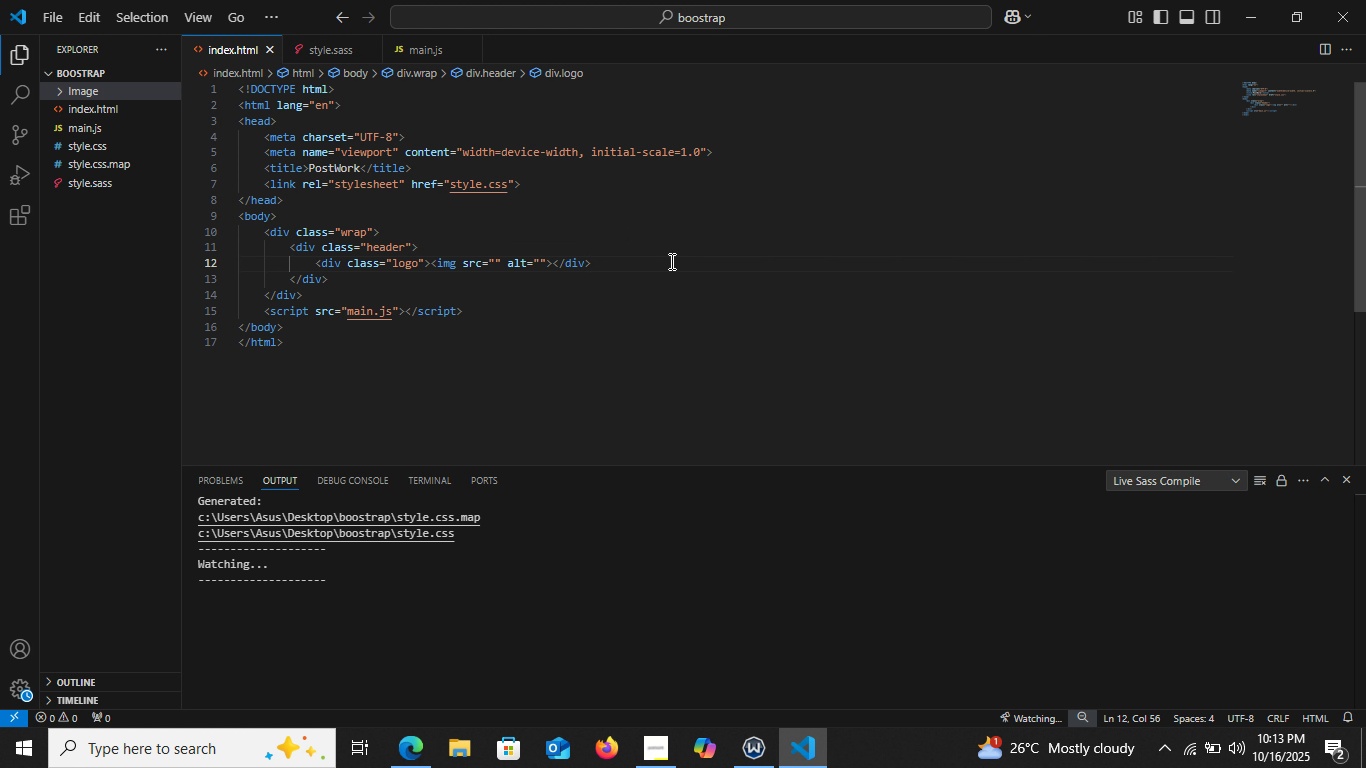 
left_click([670, 258])
 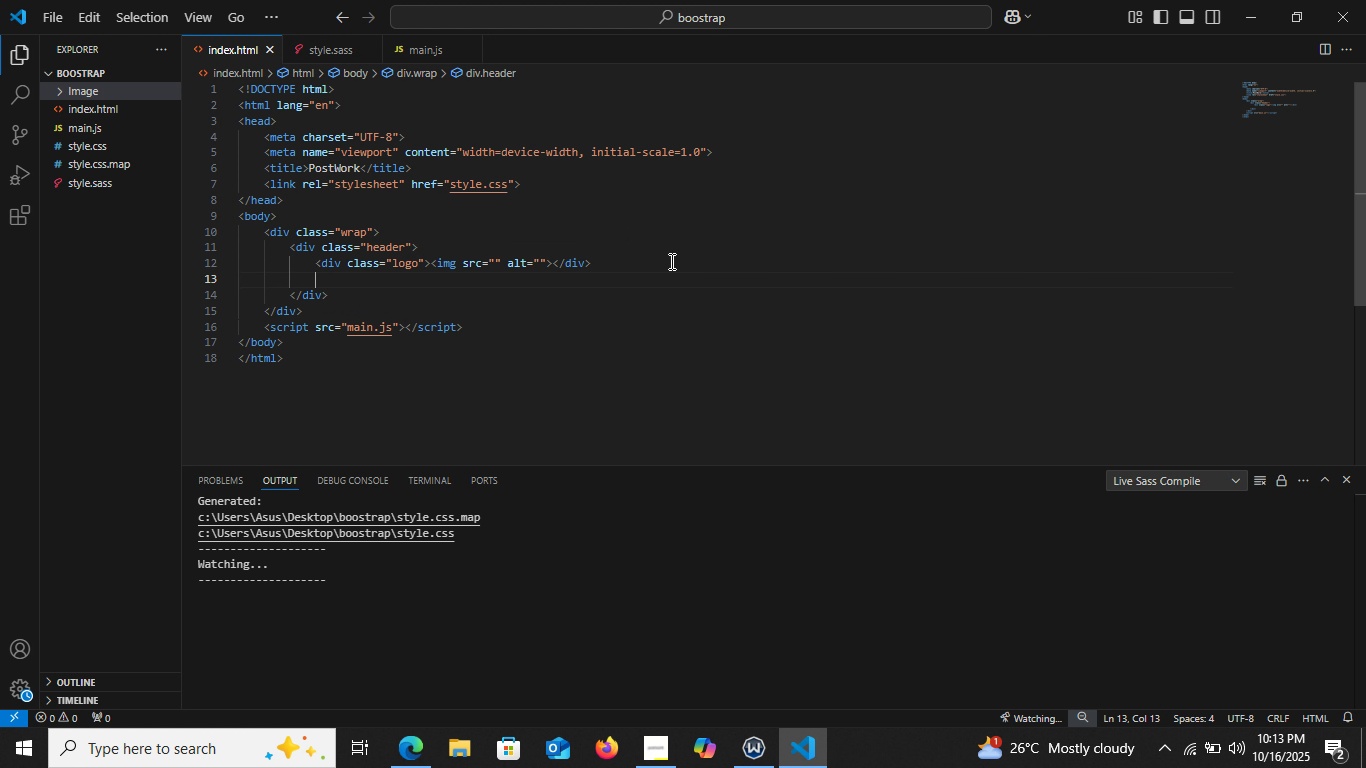 
key(Enter)
 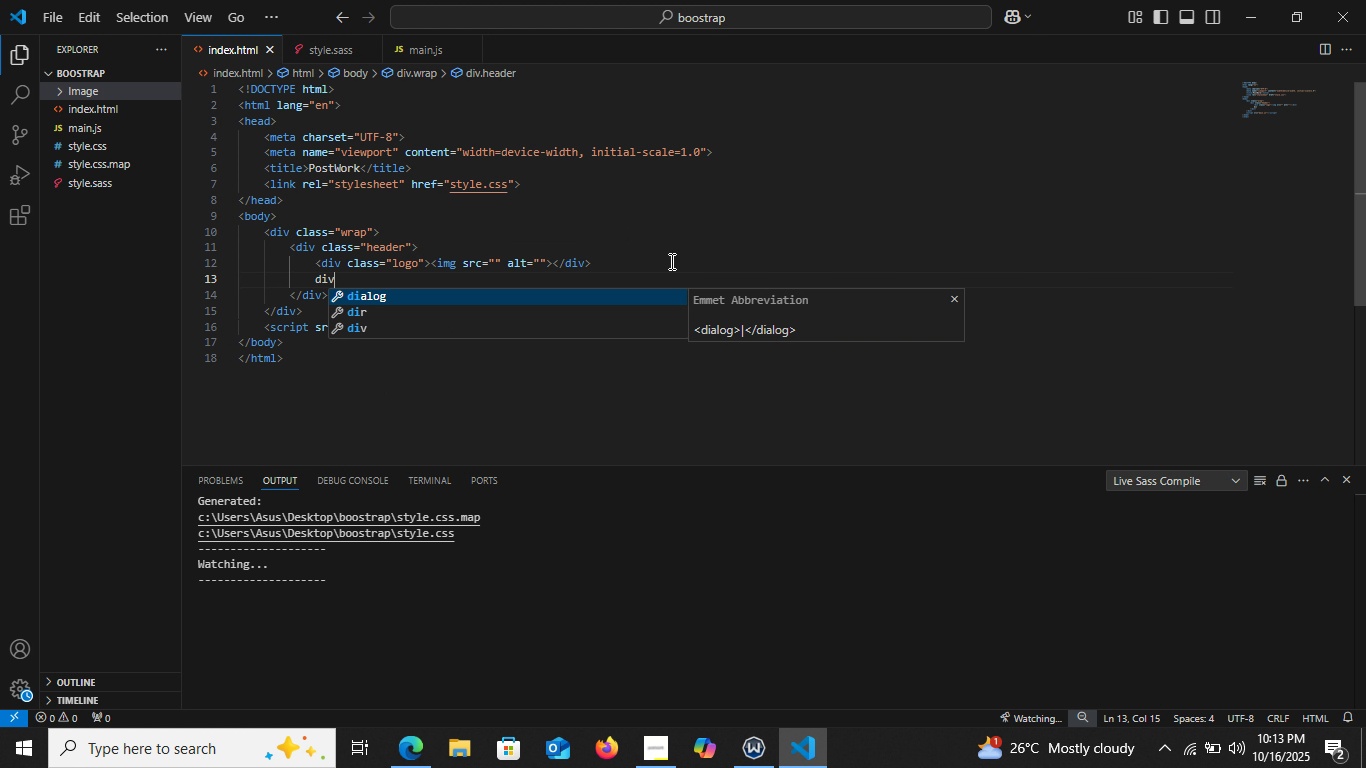 
type(div.nav-links)
 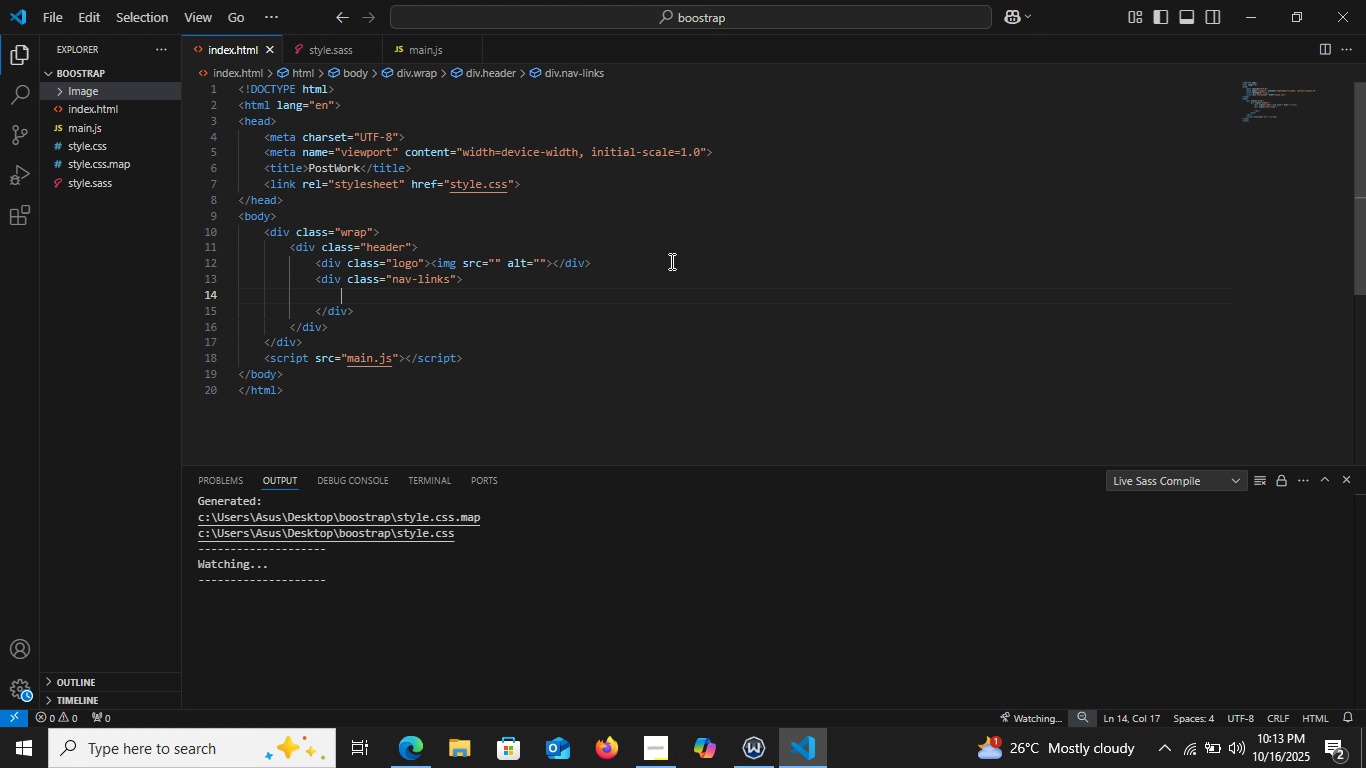 
key(Enter)
 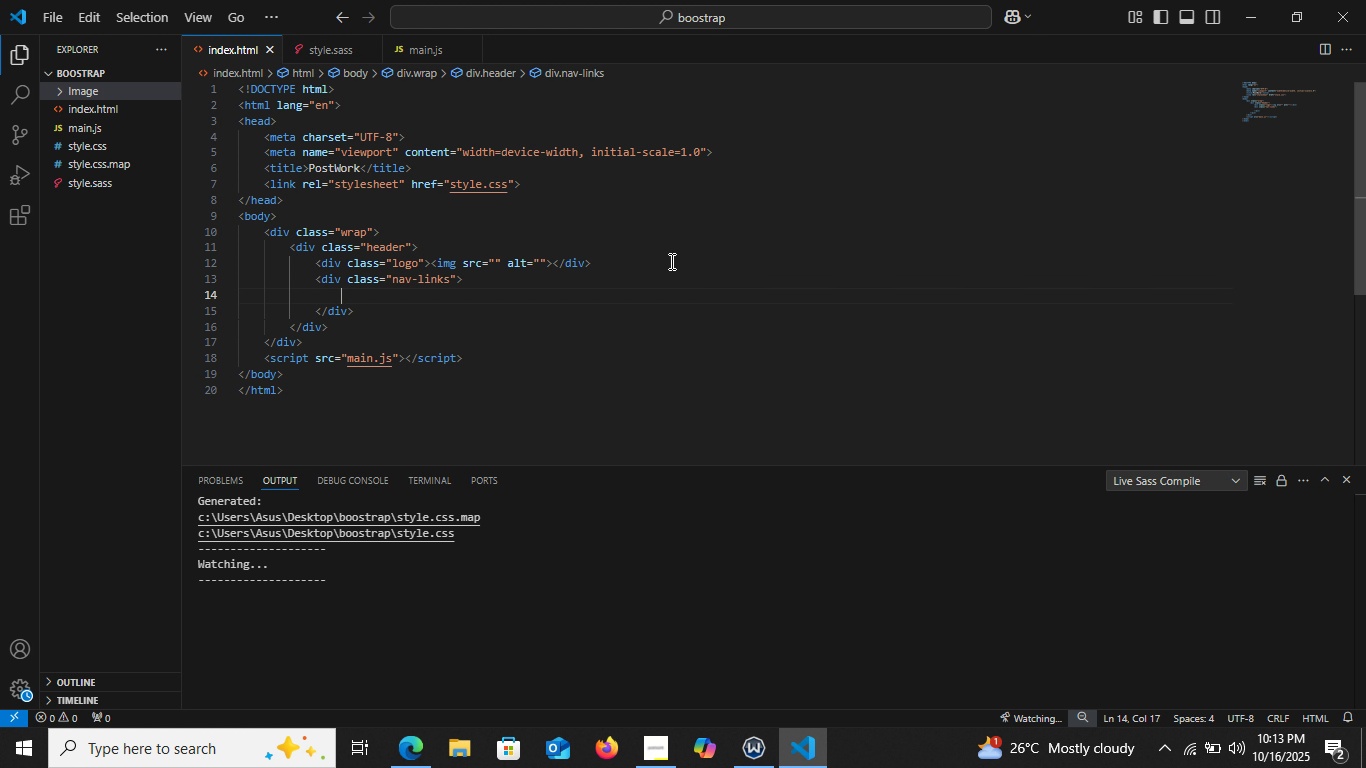 
key(Enter)
 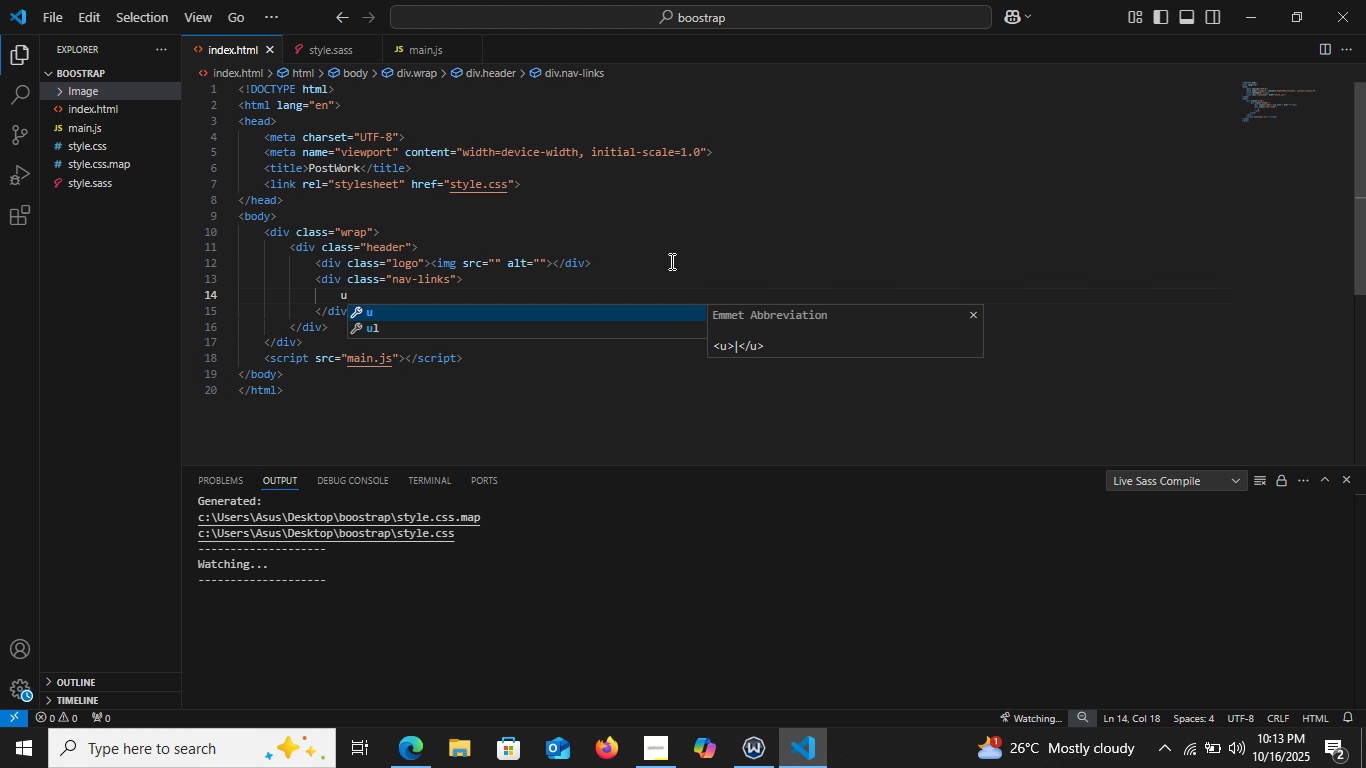 
type(ul)
 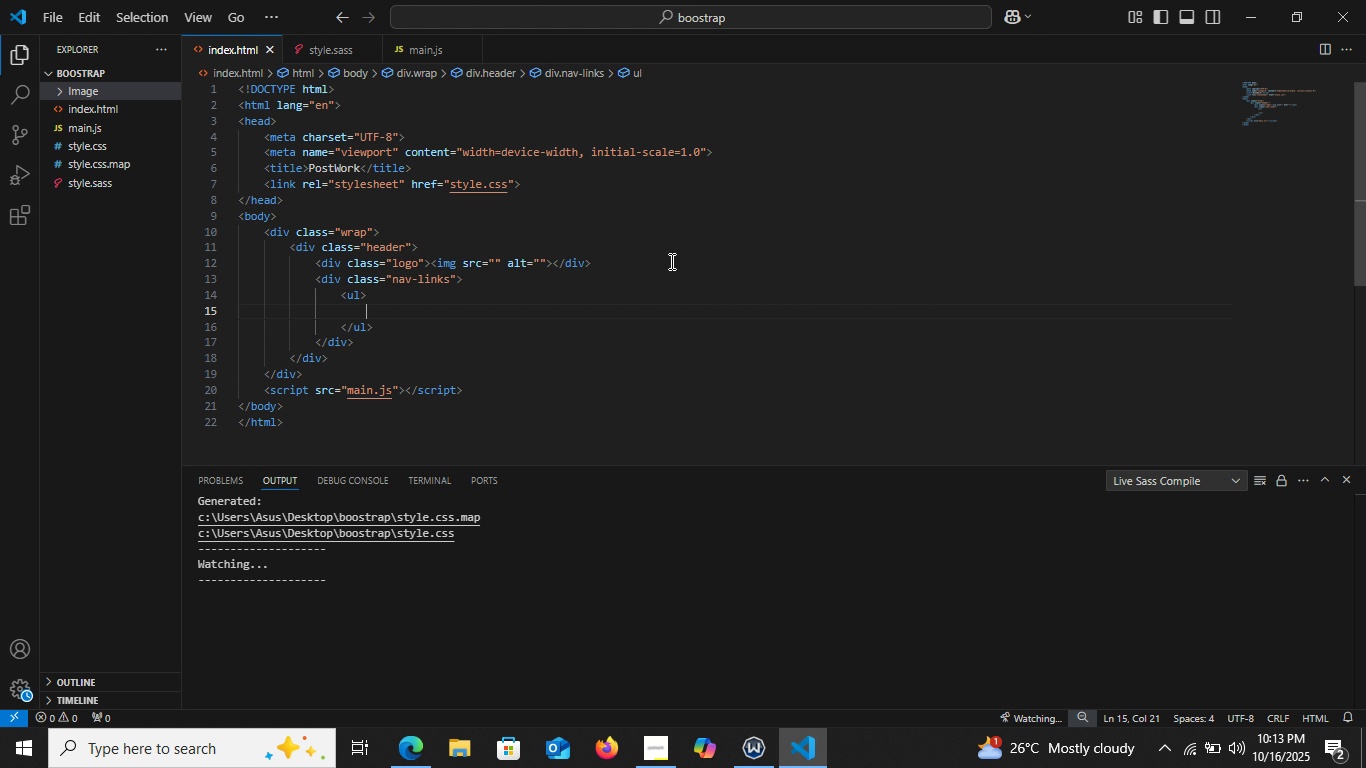 
key(Enter)
 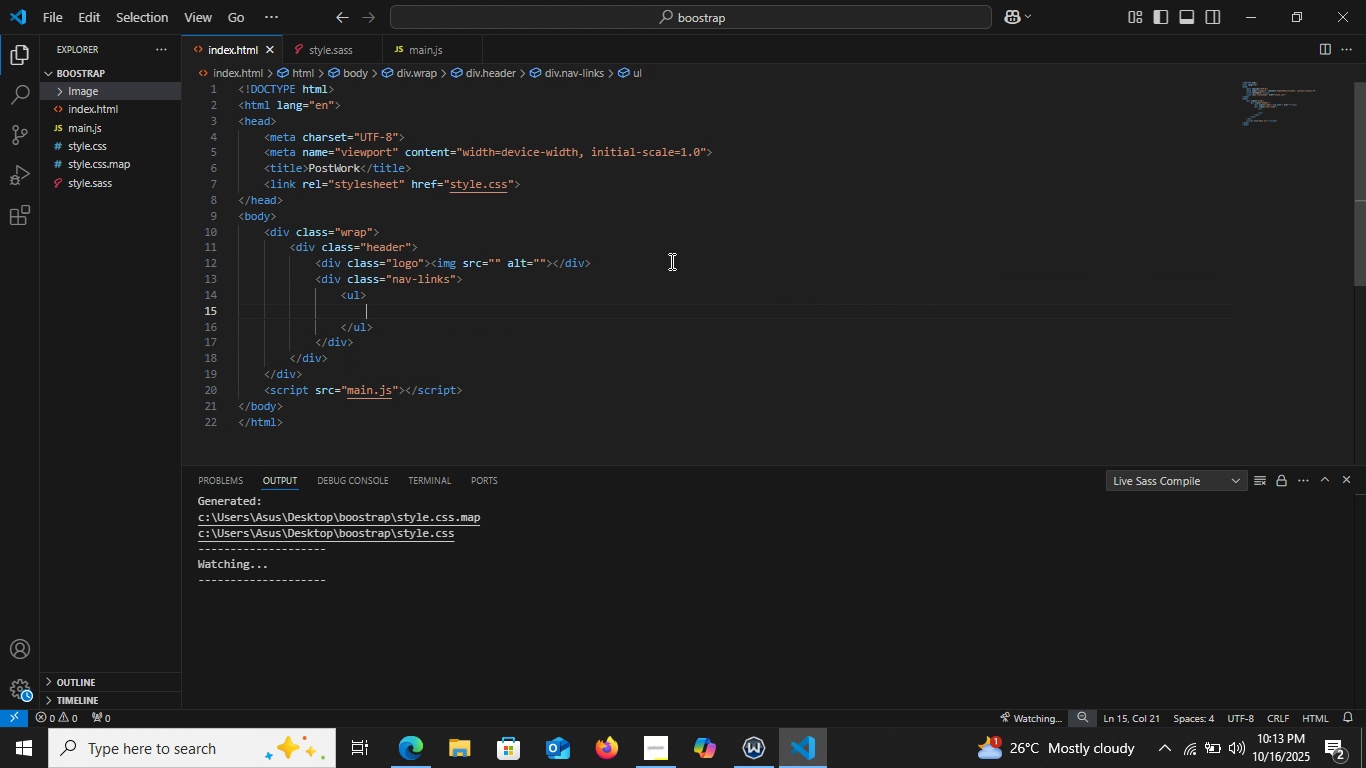 
key(Enter)
 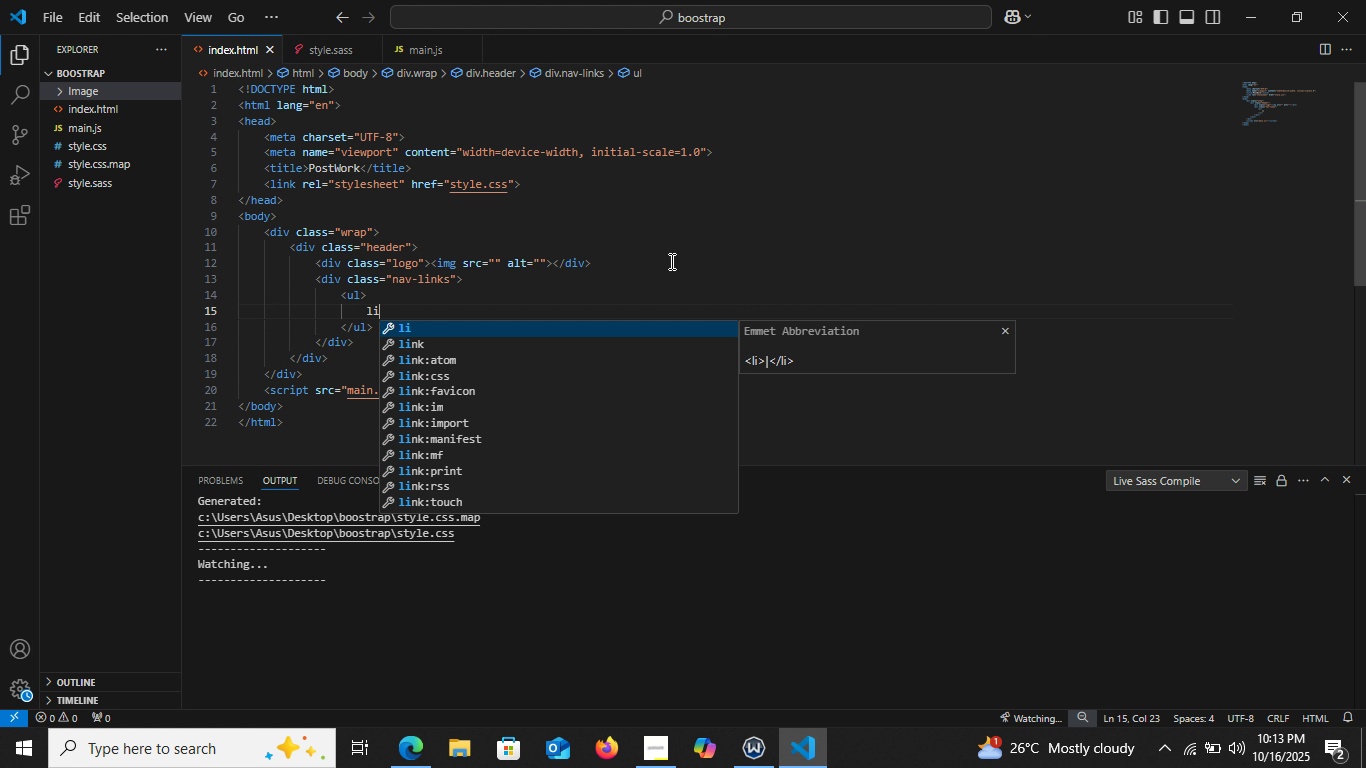 
type(li)
 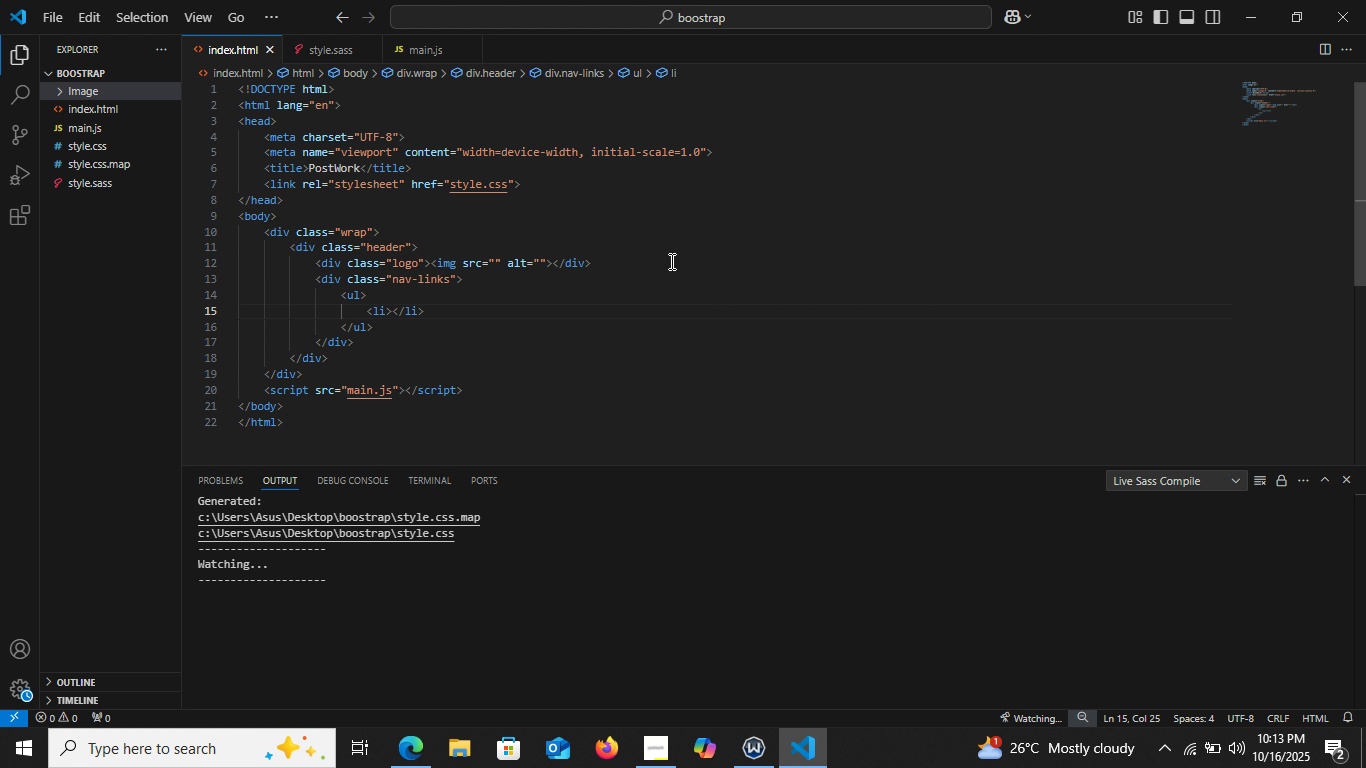 
key(Enter)
 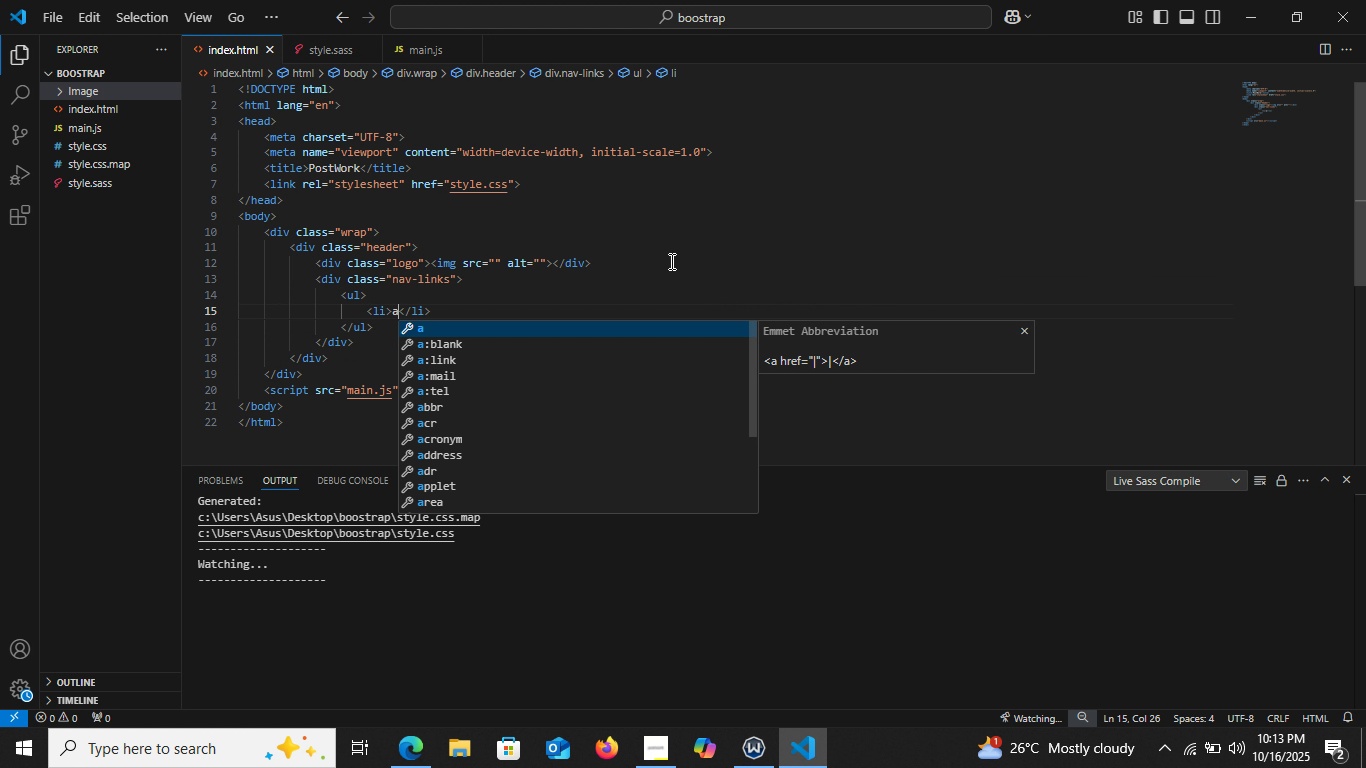 
key(A)
 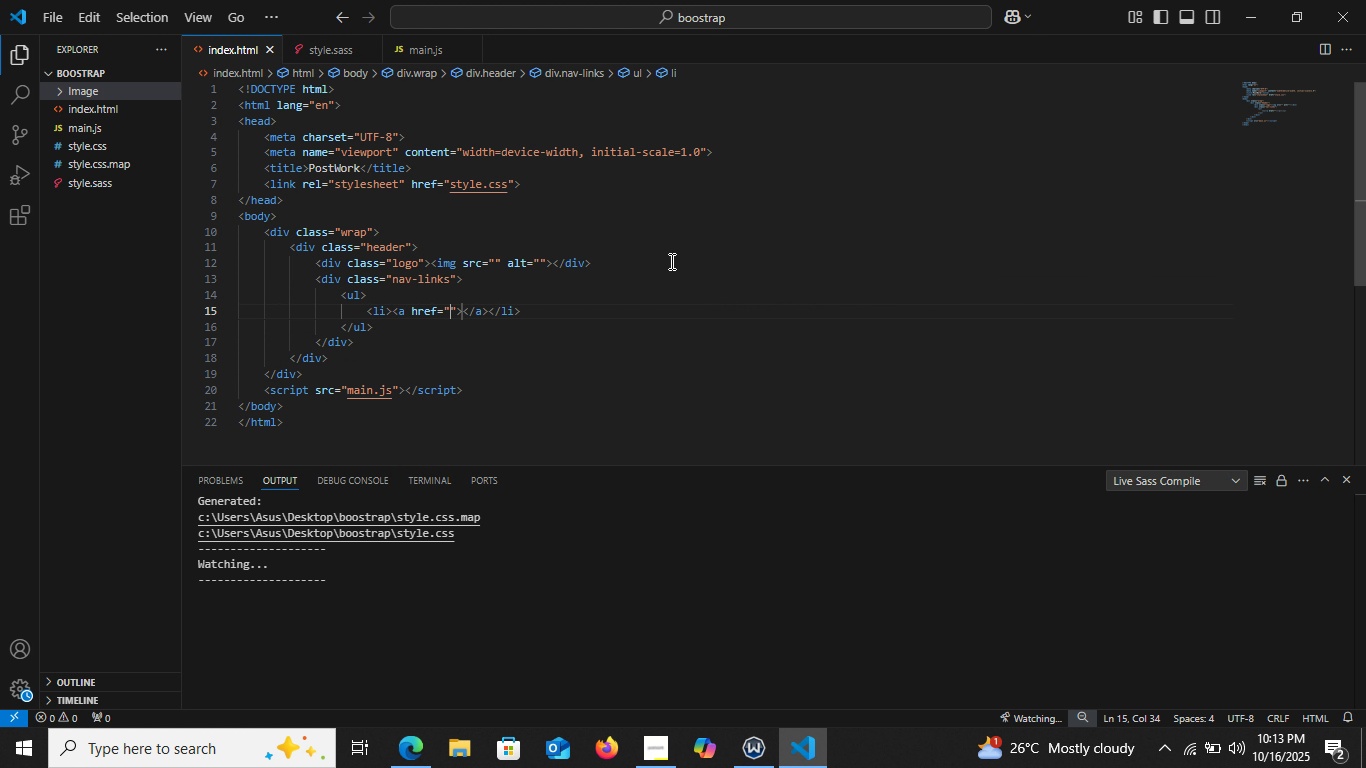 
key(Enter)
 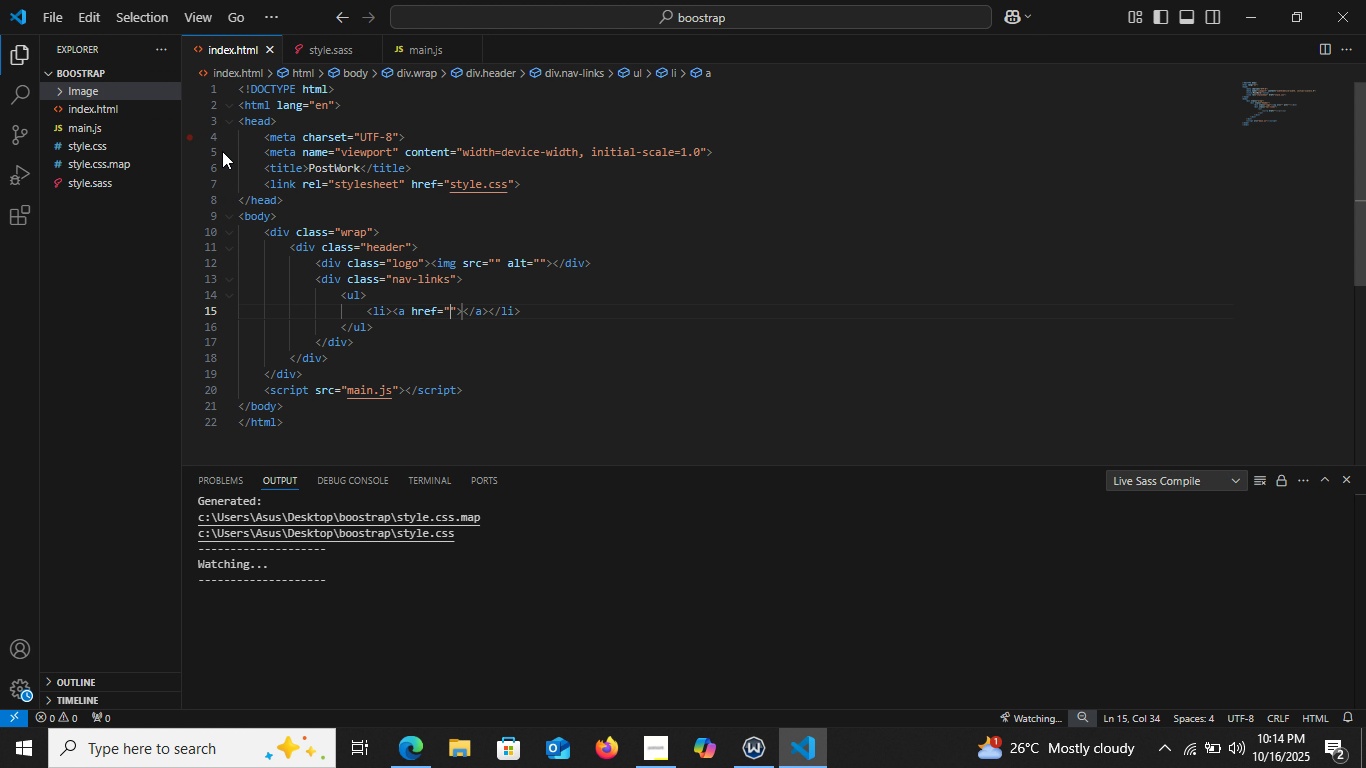 
mouse_move([242, 175])
 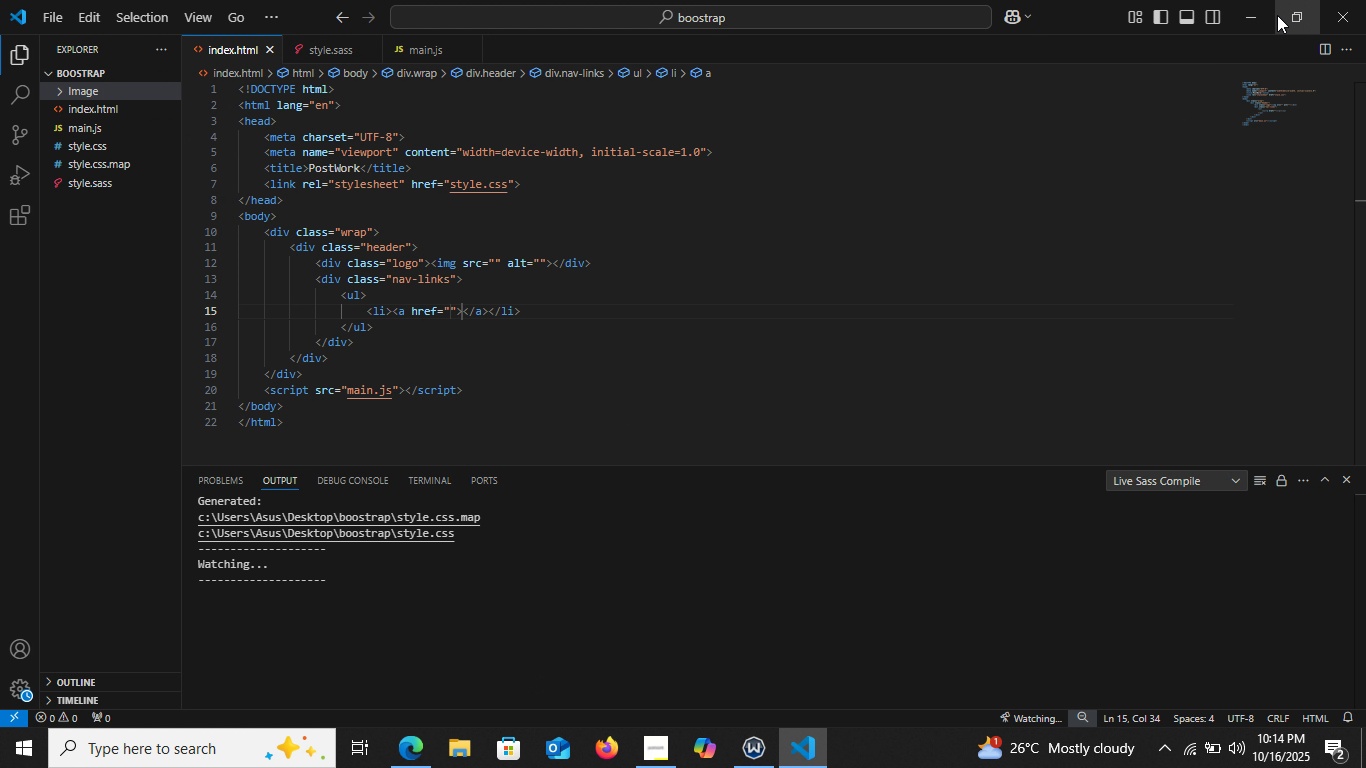 
wait(5.77)
 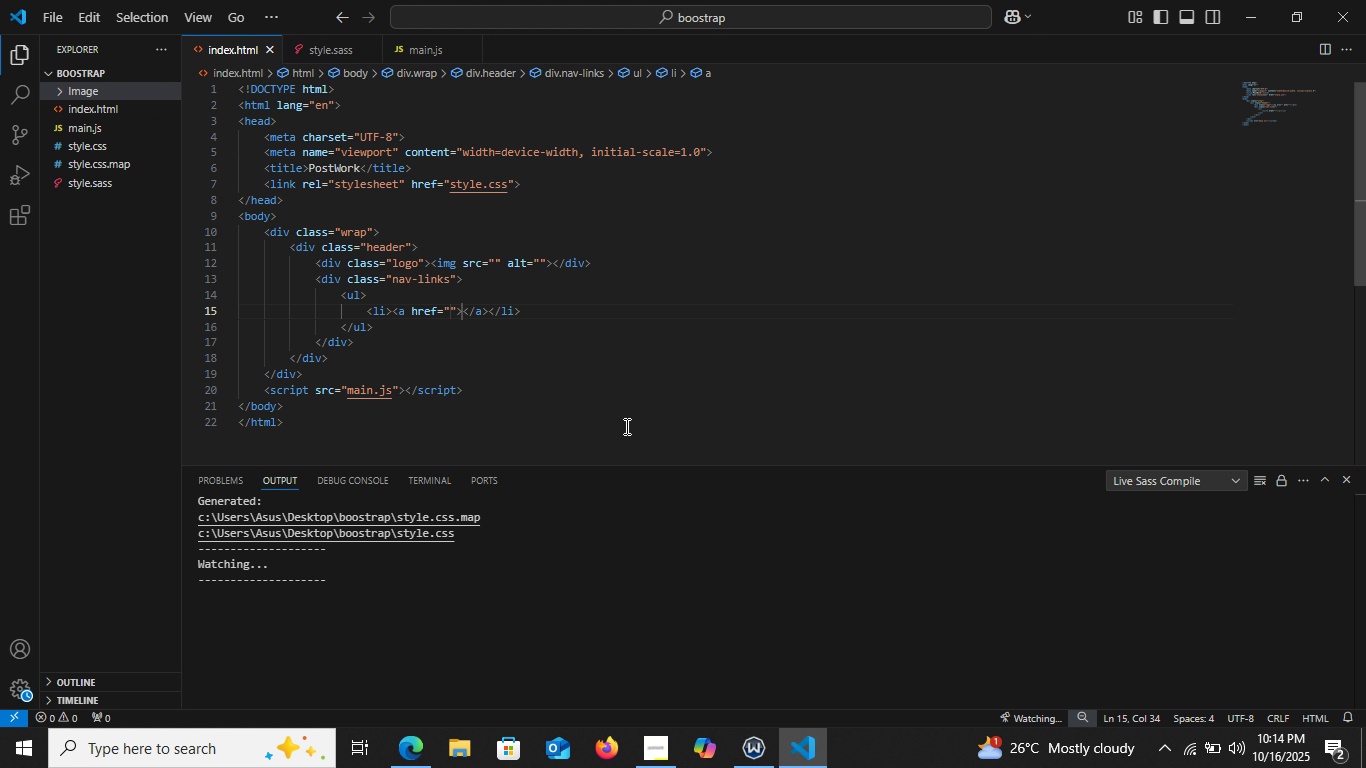 
left_click([1278, 15])
 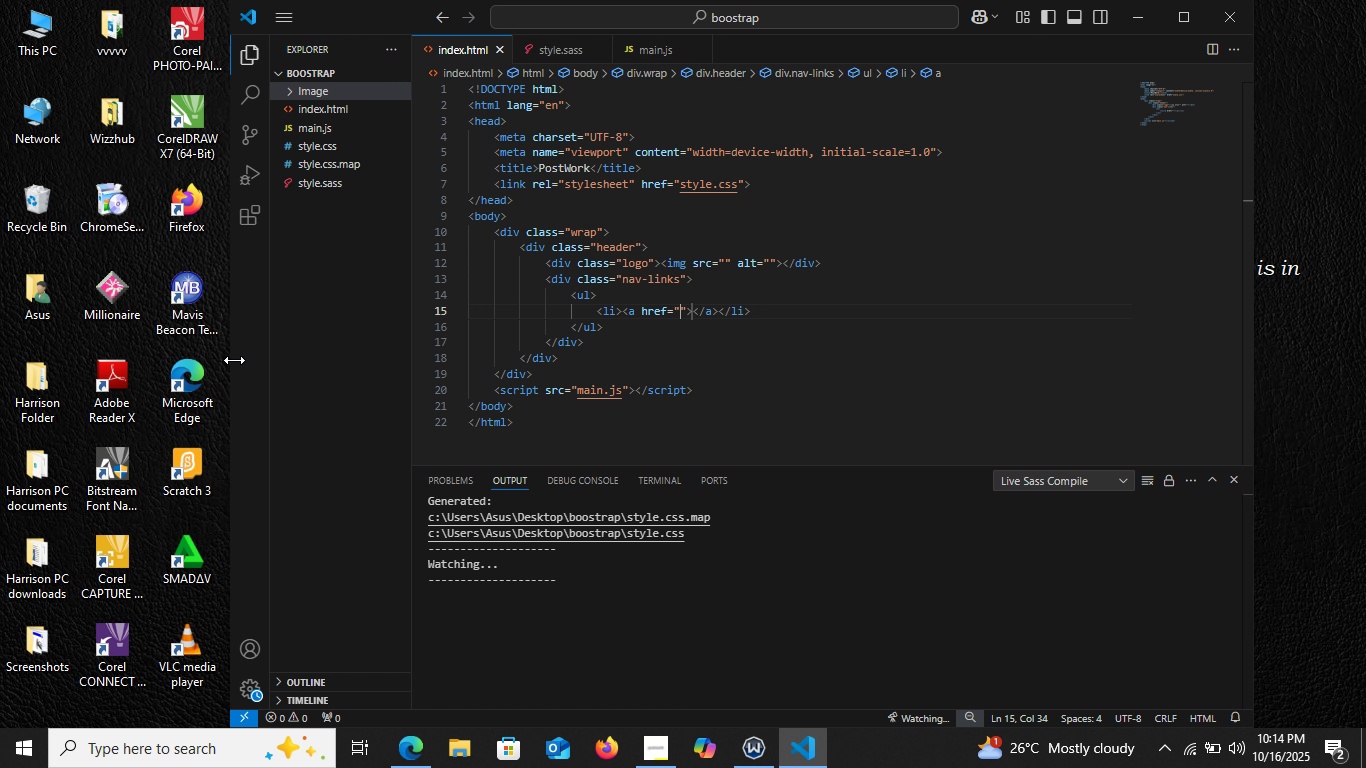 
left_click_drag(start_coordinate=[234, 360], to_coordinate=[468, 352])
 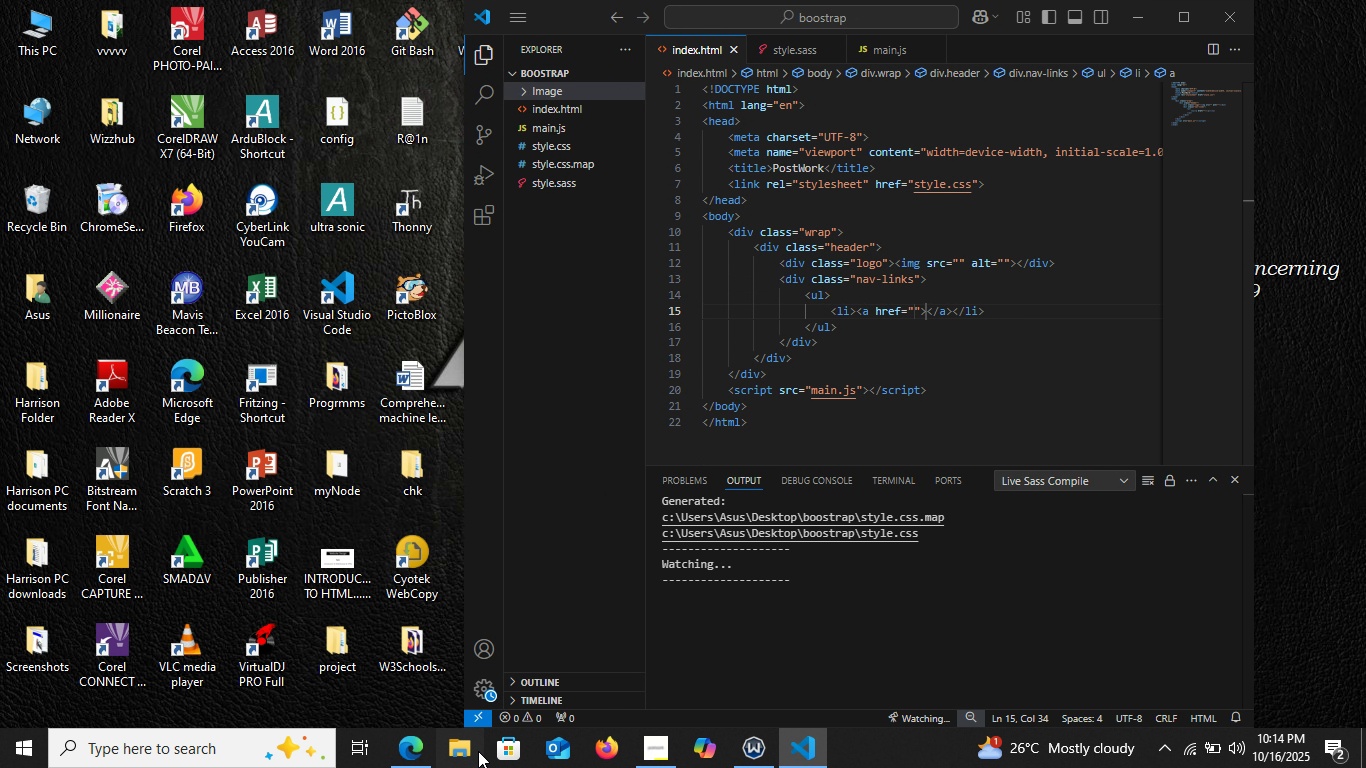 
double_click([478, 751])
 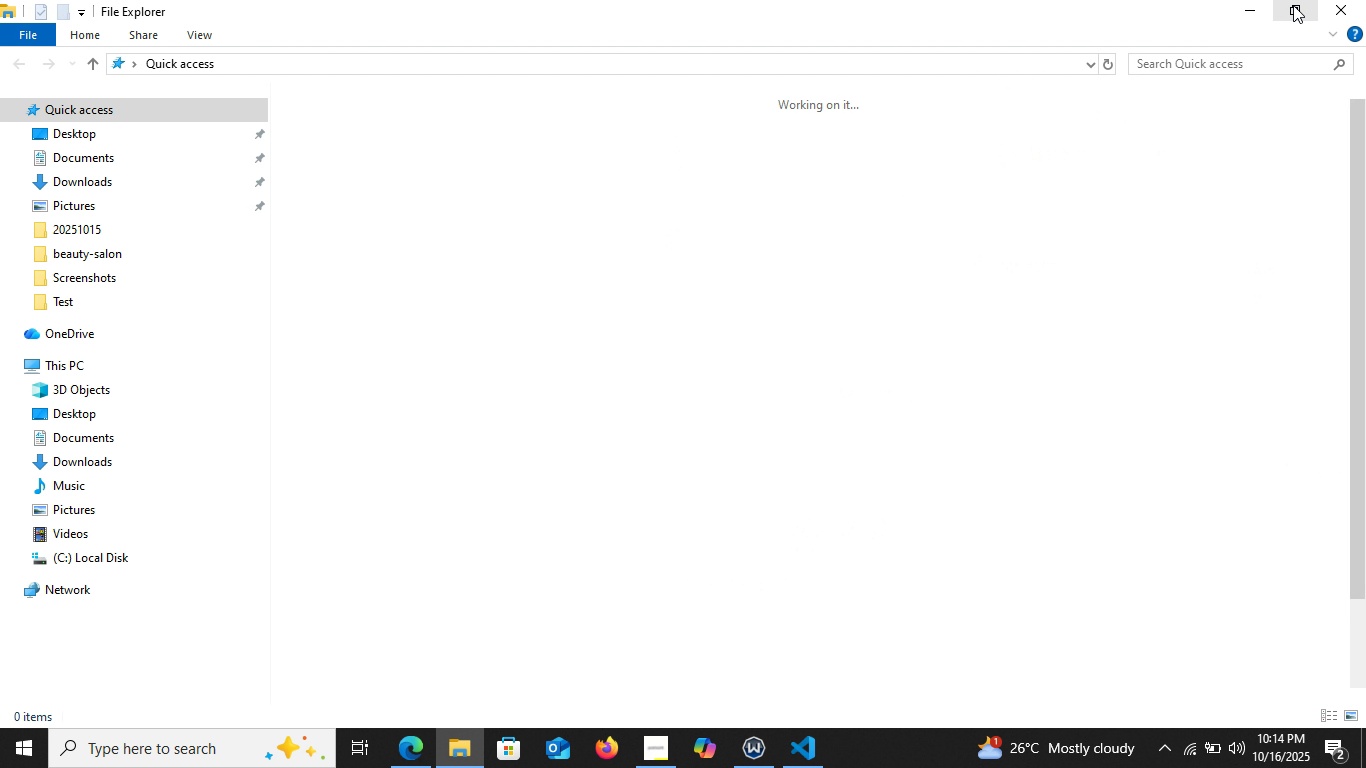 
left_click([1293, 5])
 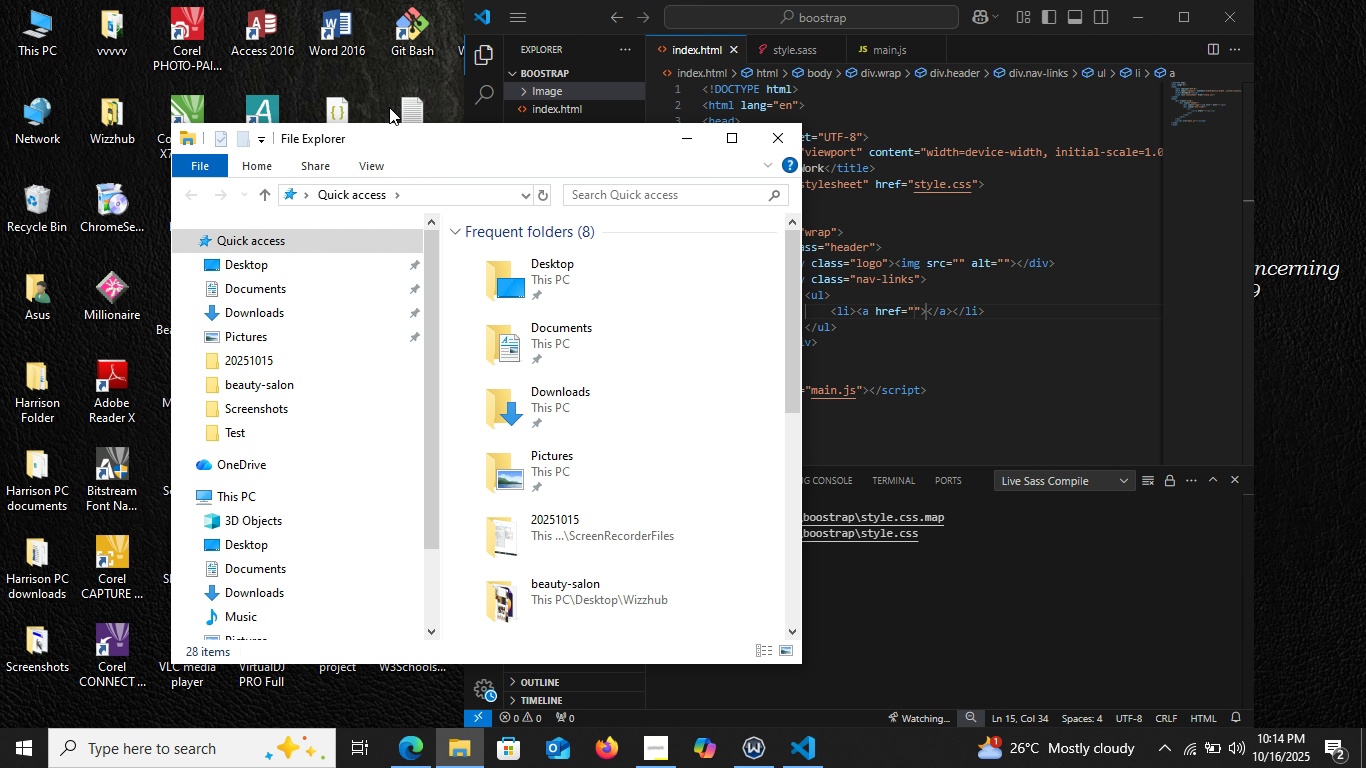 
left_click_drag(start_coordinate=[543, 162], to_coordinate=[388, 107])
 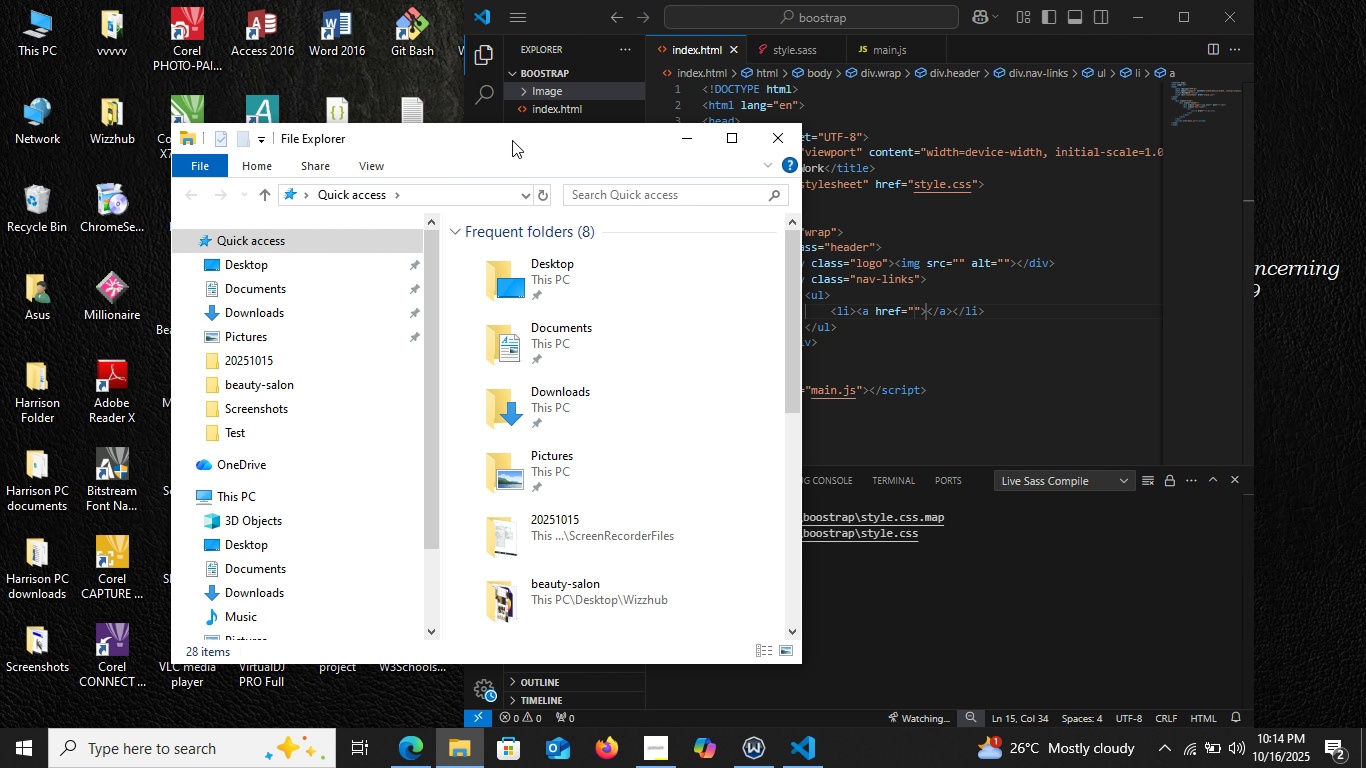 
left_click_drag(start_coordinate=[573, 159], to_coordinate=[411, 126])
 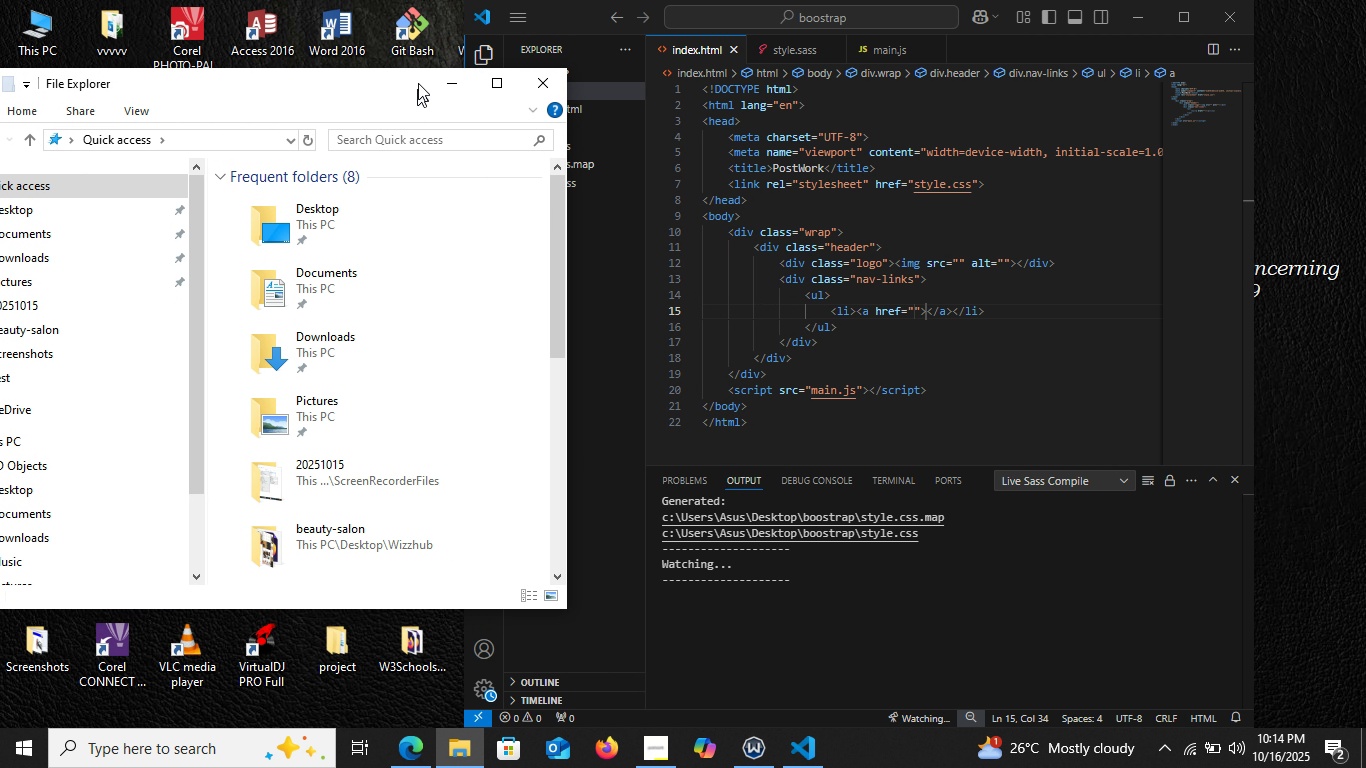 
left_click_drag(start_coordinate=[652, 144], to_coordinate=[475, 17])
 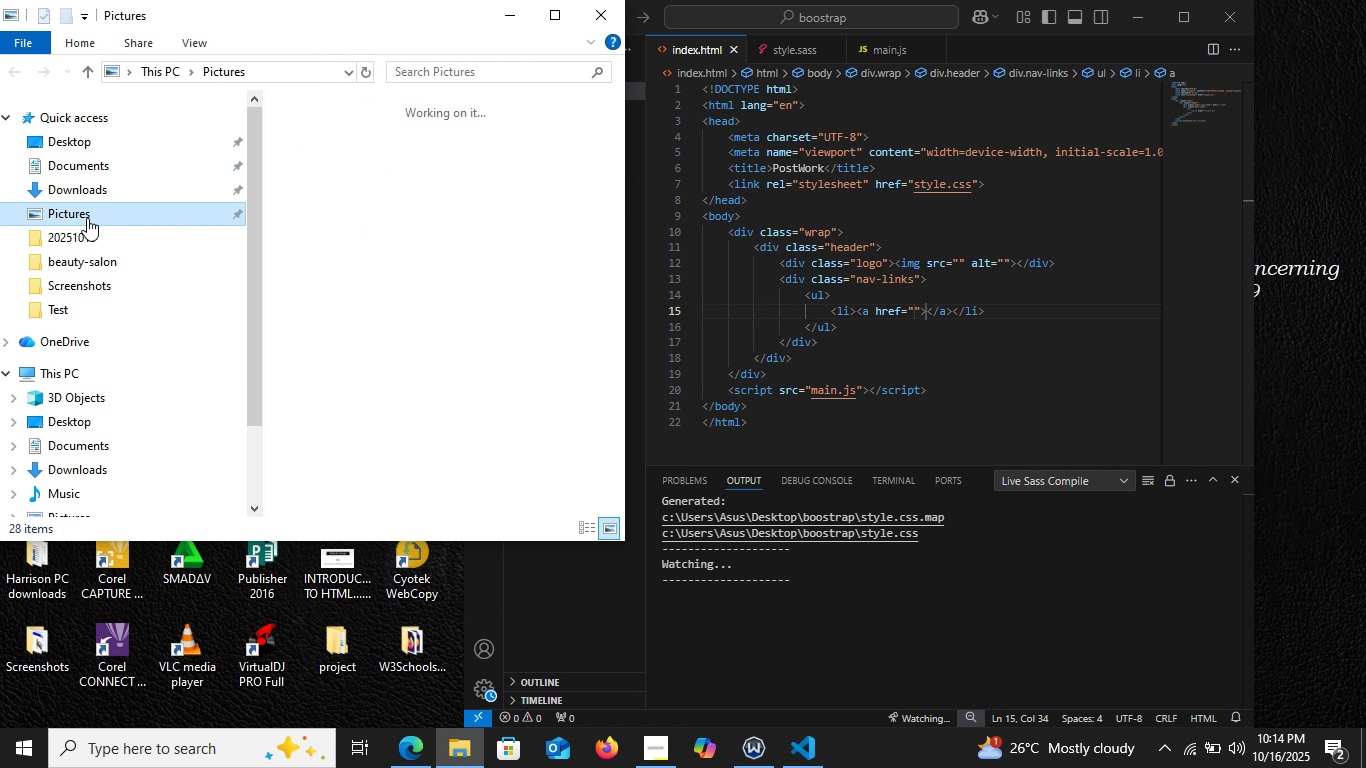 
double_click([87, 218])
 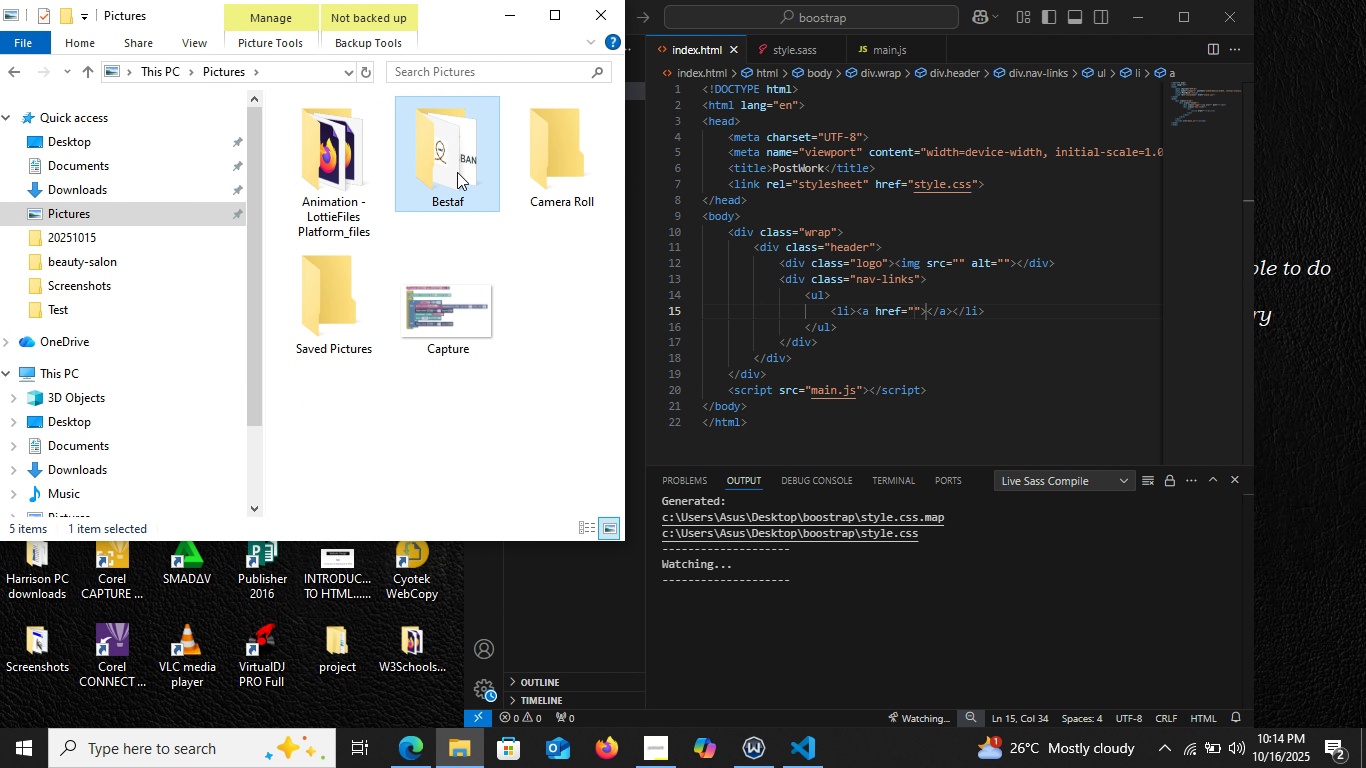 
double_click([457, 172])
 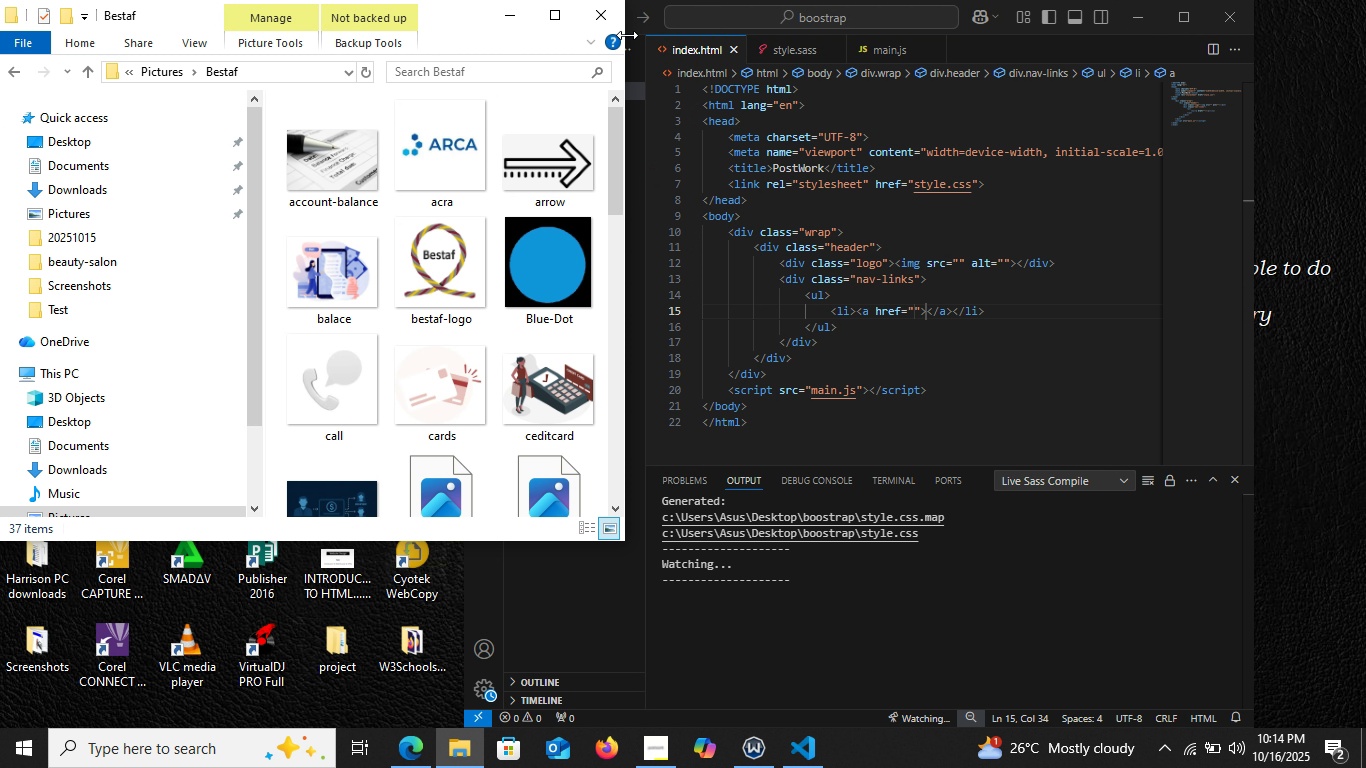 
wait(7.66)
 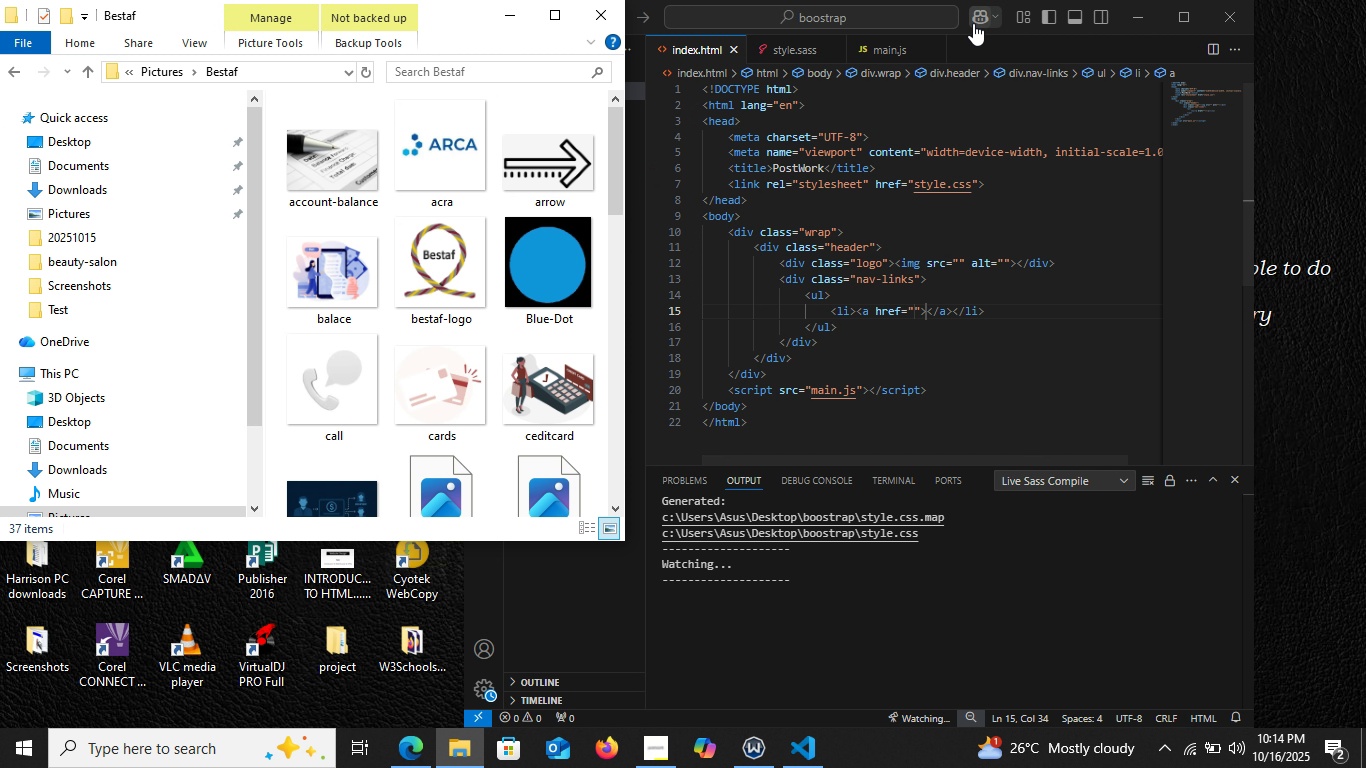 
left_click([506, 22])
 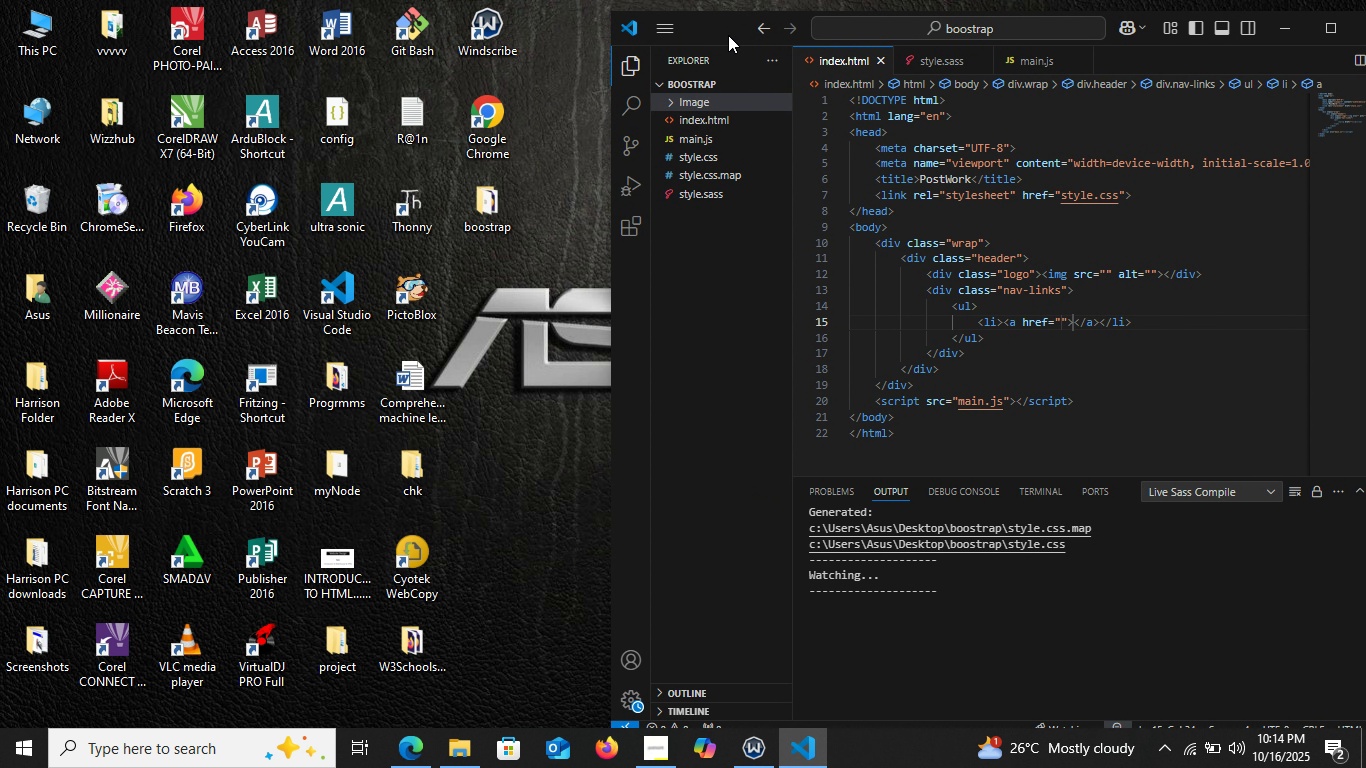 
left_click_drag(start_coordinate=[581, 25], to_coordinate=[727, 16])
 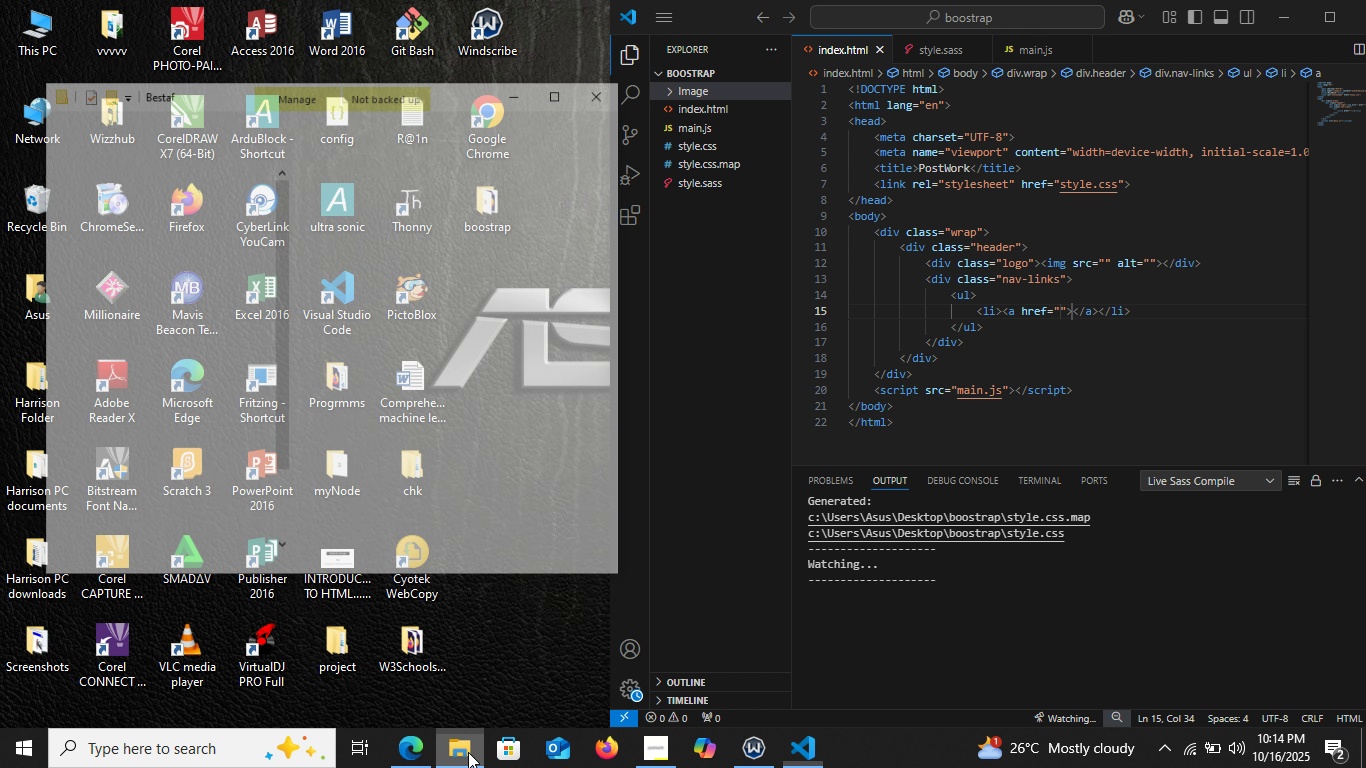 
left_click([468, 752])
 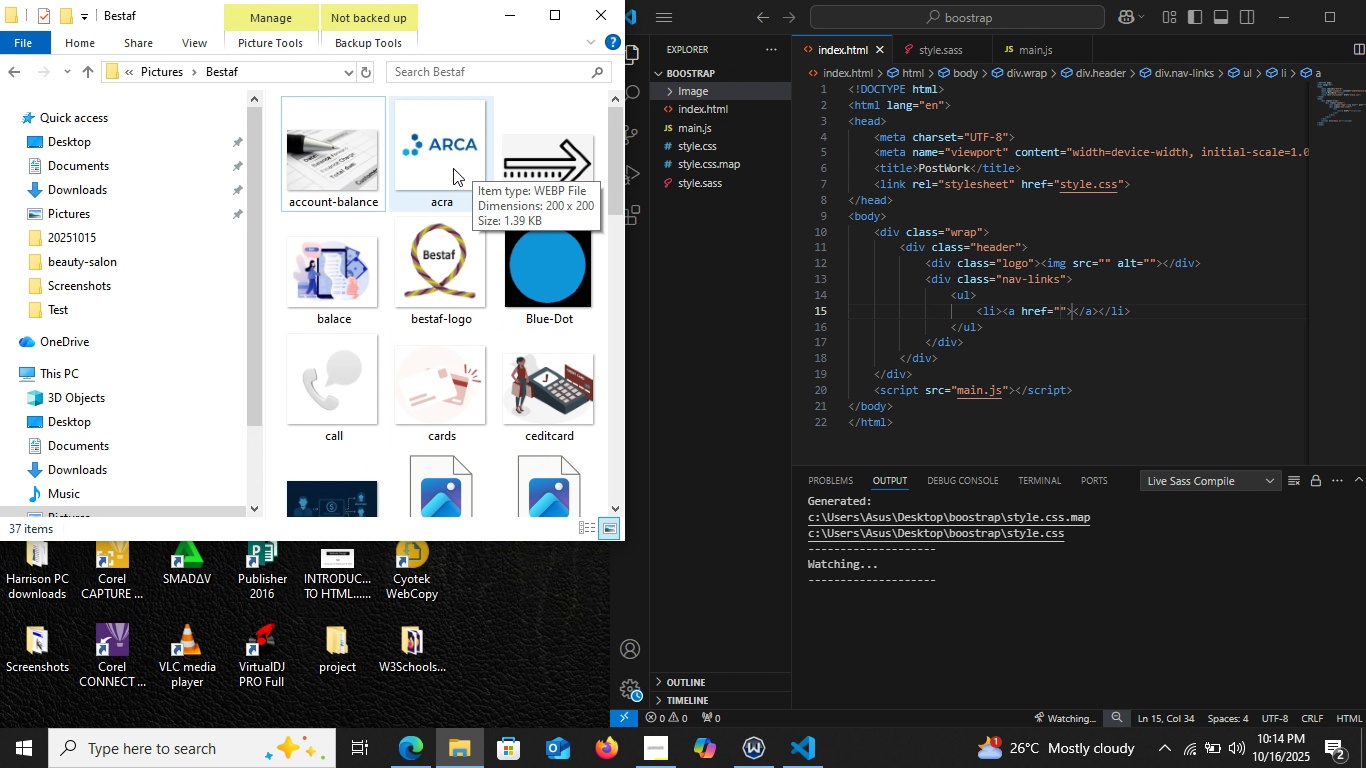 
wait(5.52)
 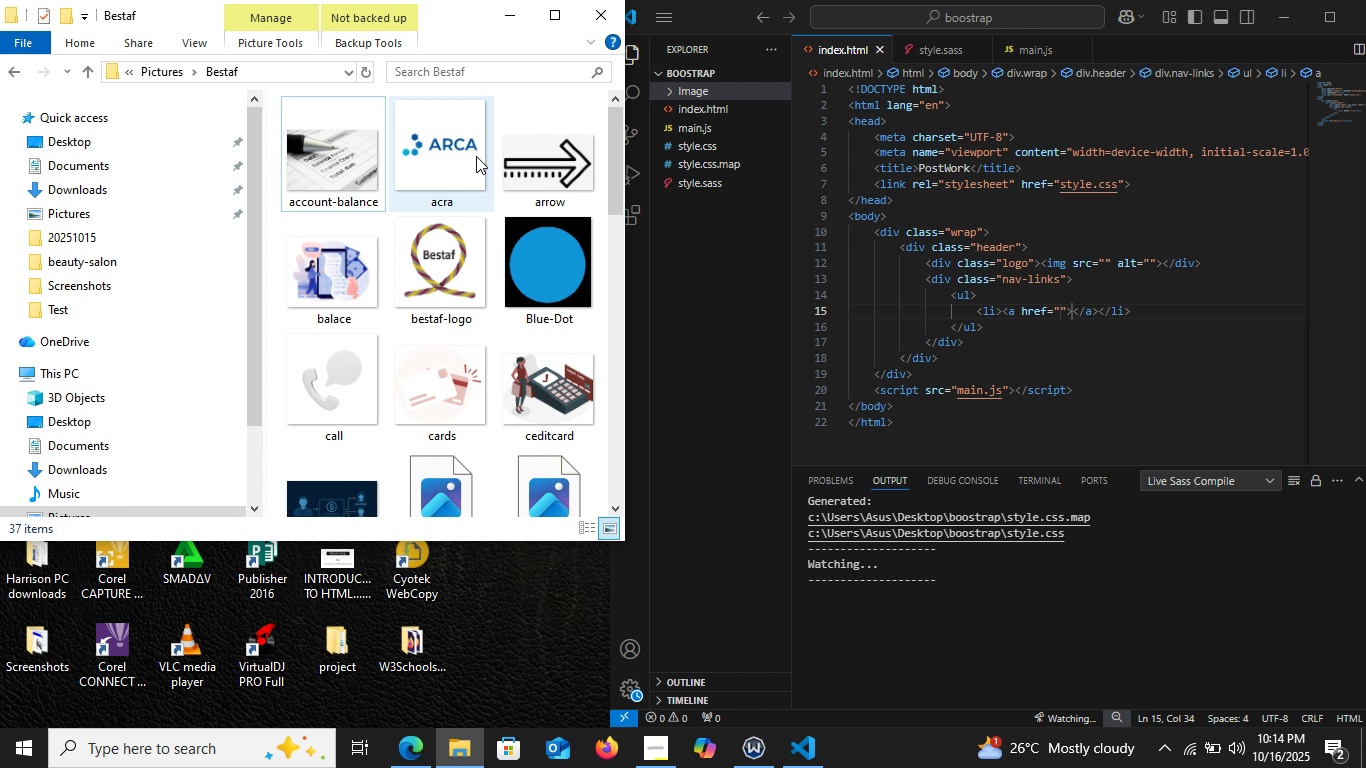 
left_click_drag(start_coordinate=[450, 159], to_coordinate=[720, 93])
 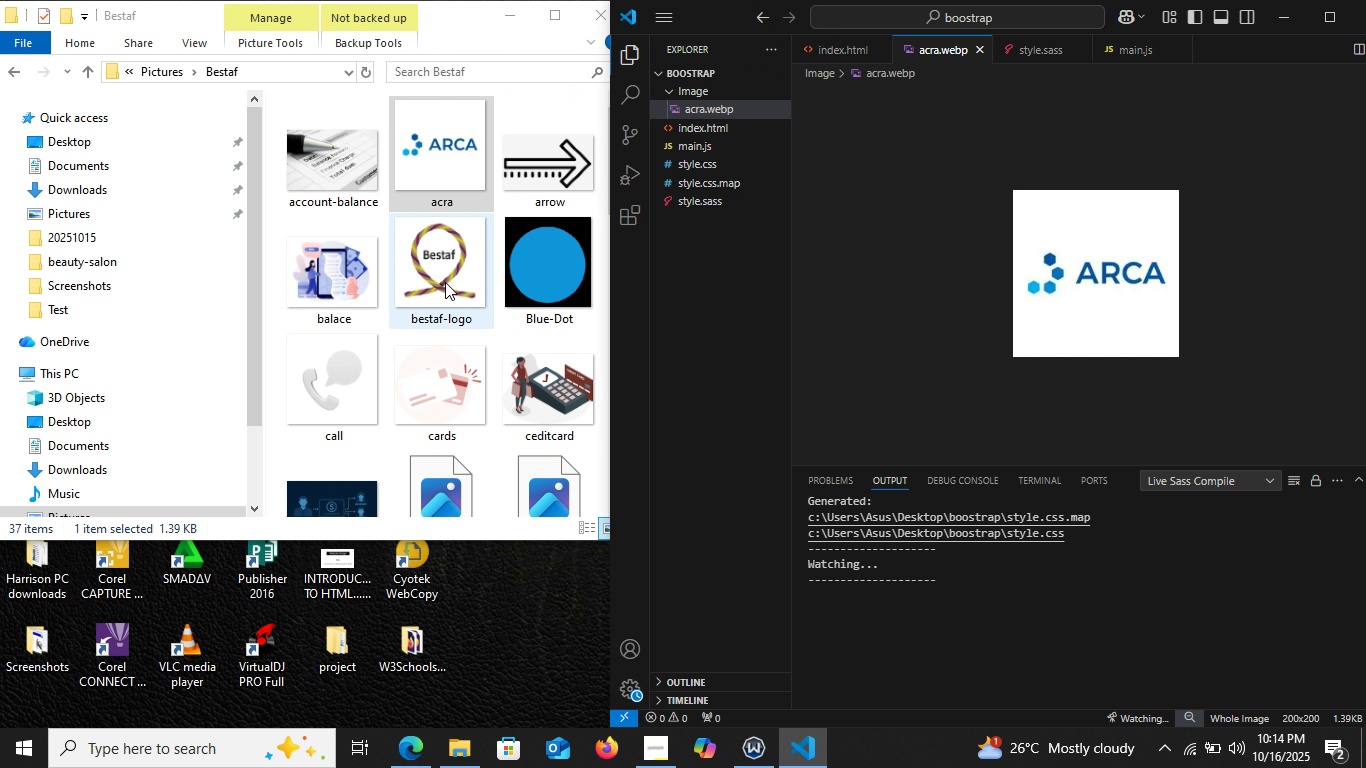 
wait(5.94)
 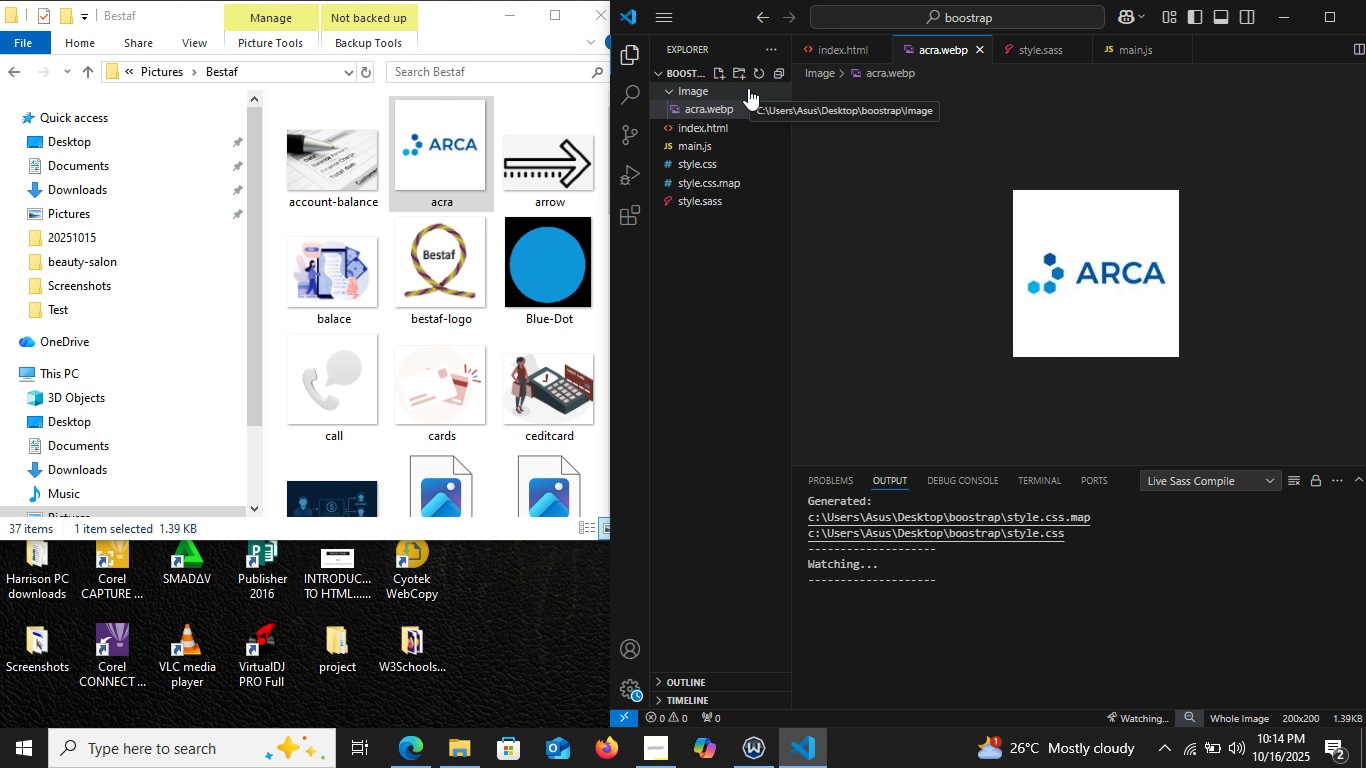 
scroll: coordinate [422, 247], scroll_direction: down, amount: 4.0
 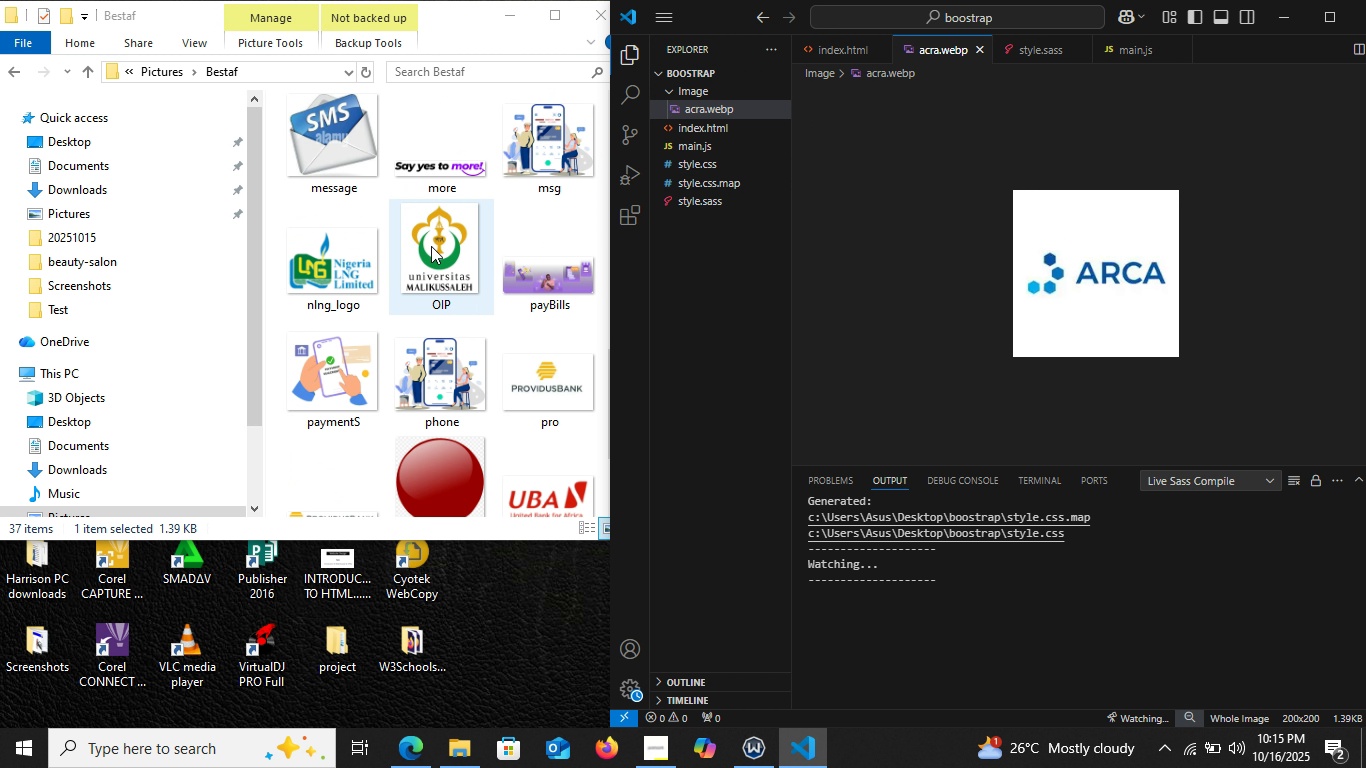 
scroll: coordinate [425, 246], scroll_direction: up, amount: 1.0
 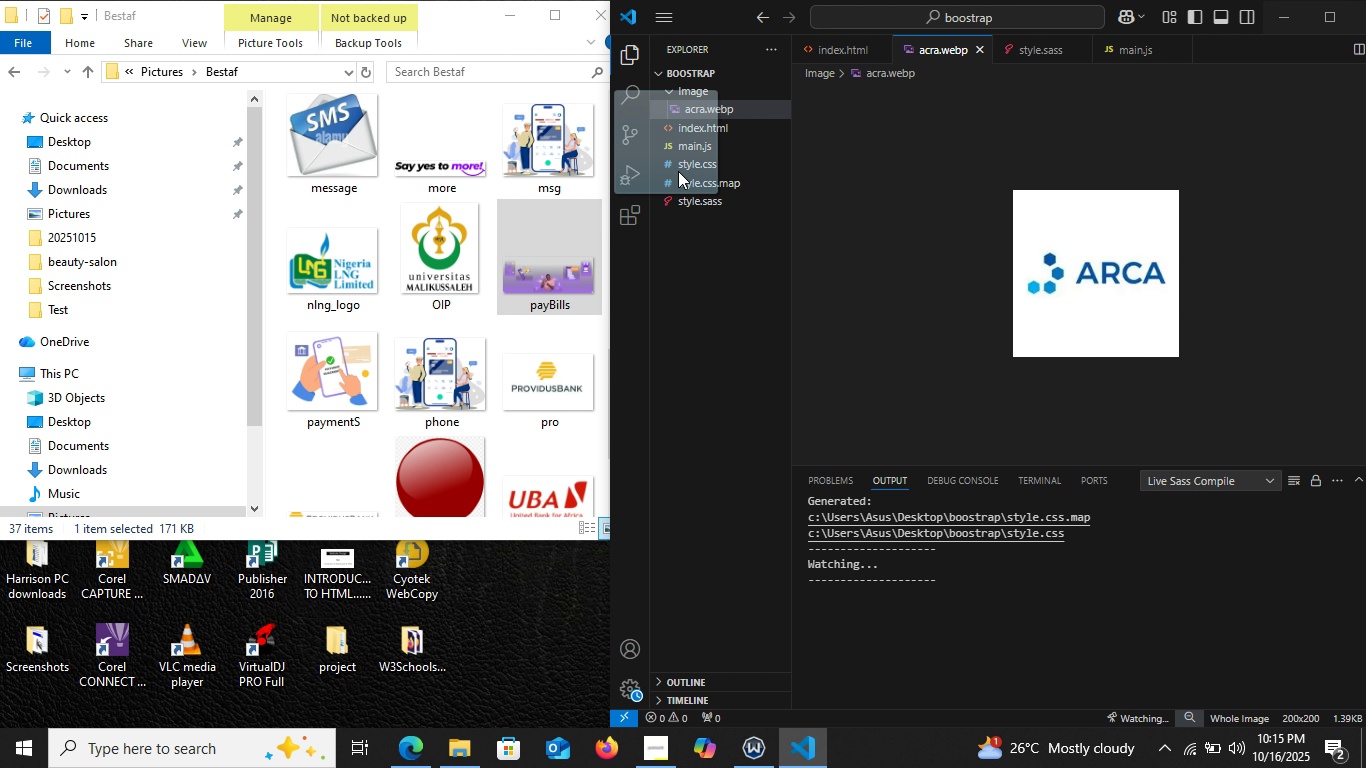 
left_click_drag(start_coordinate=[534, 266], to_coordinate=[702, 105])
 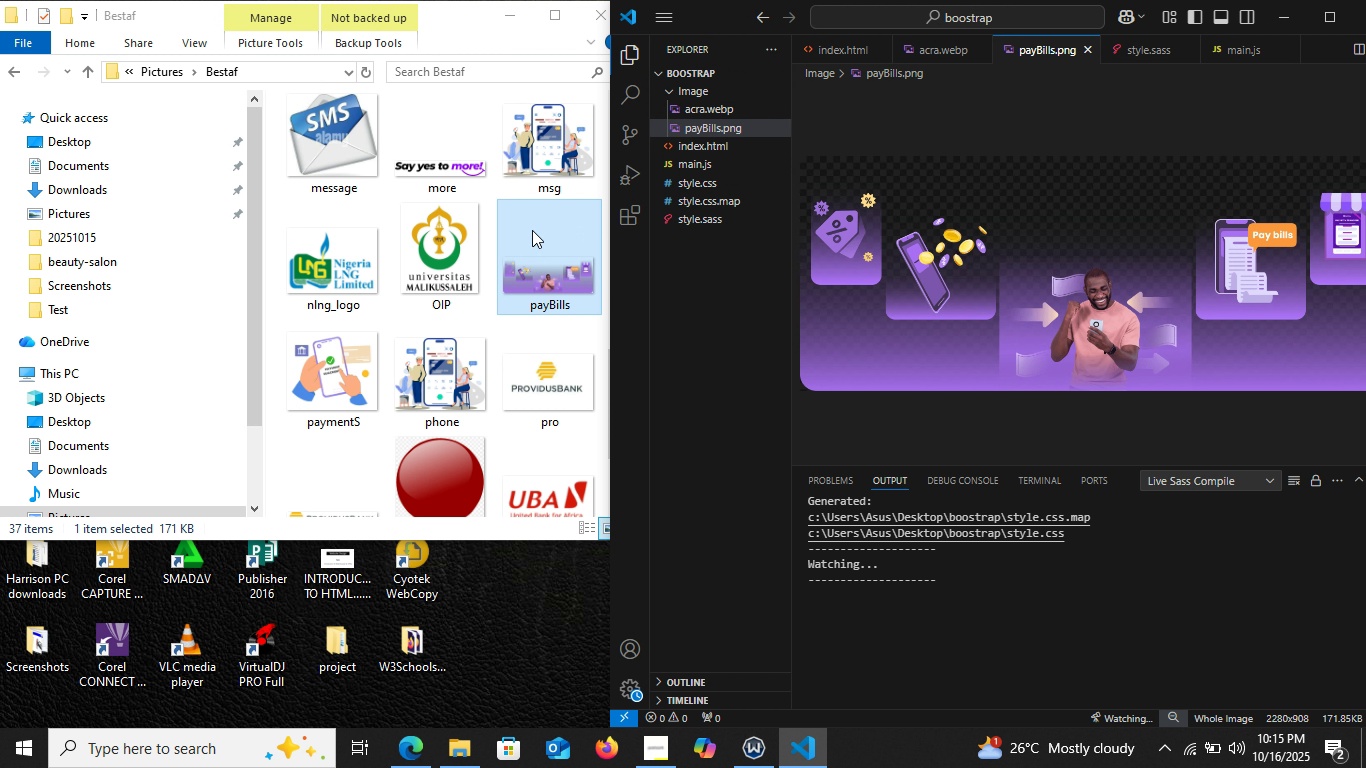 
wait(8.55)
 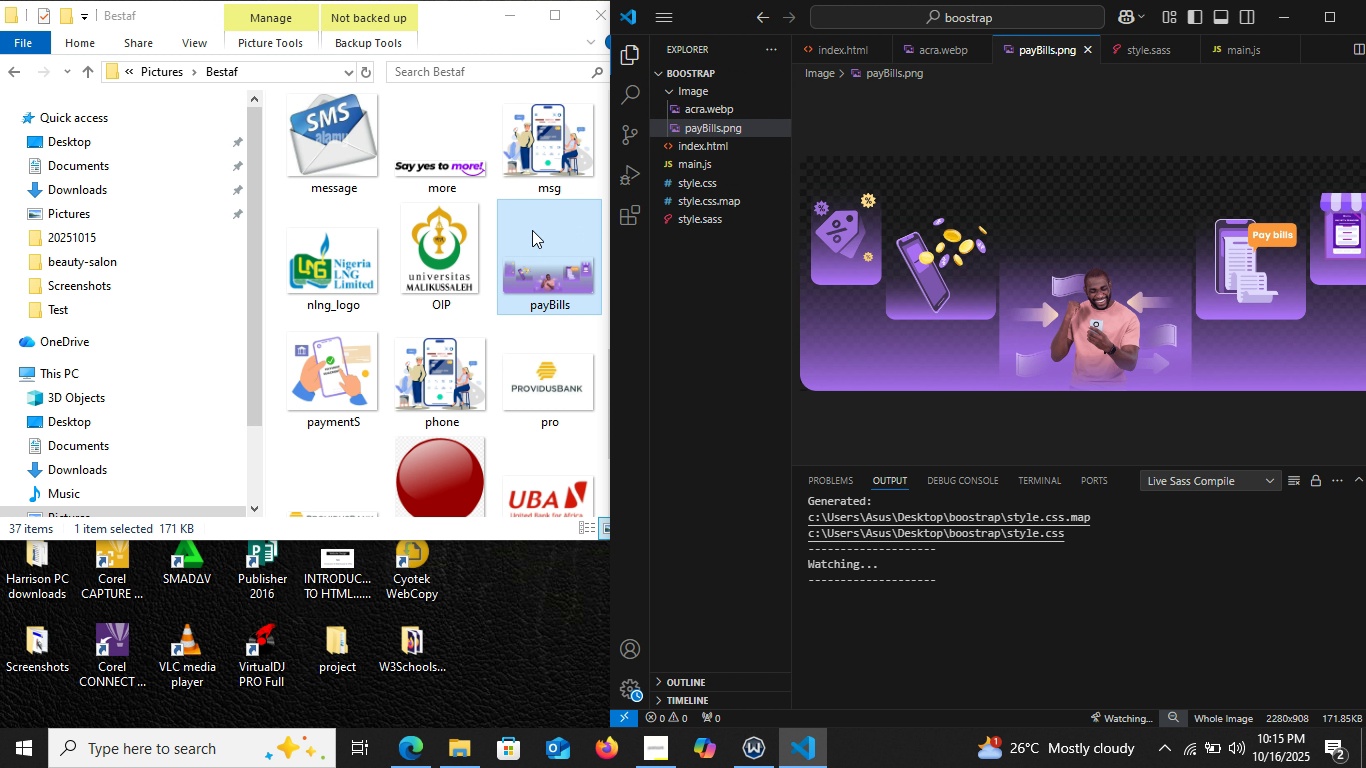 
left_click_drag(start_coordinate=[415, 375], to_coordinate=[719, 115])
 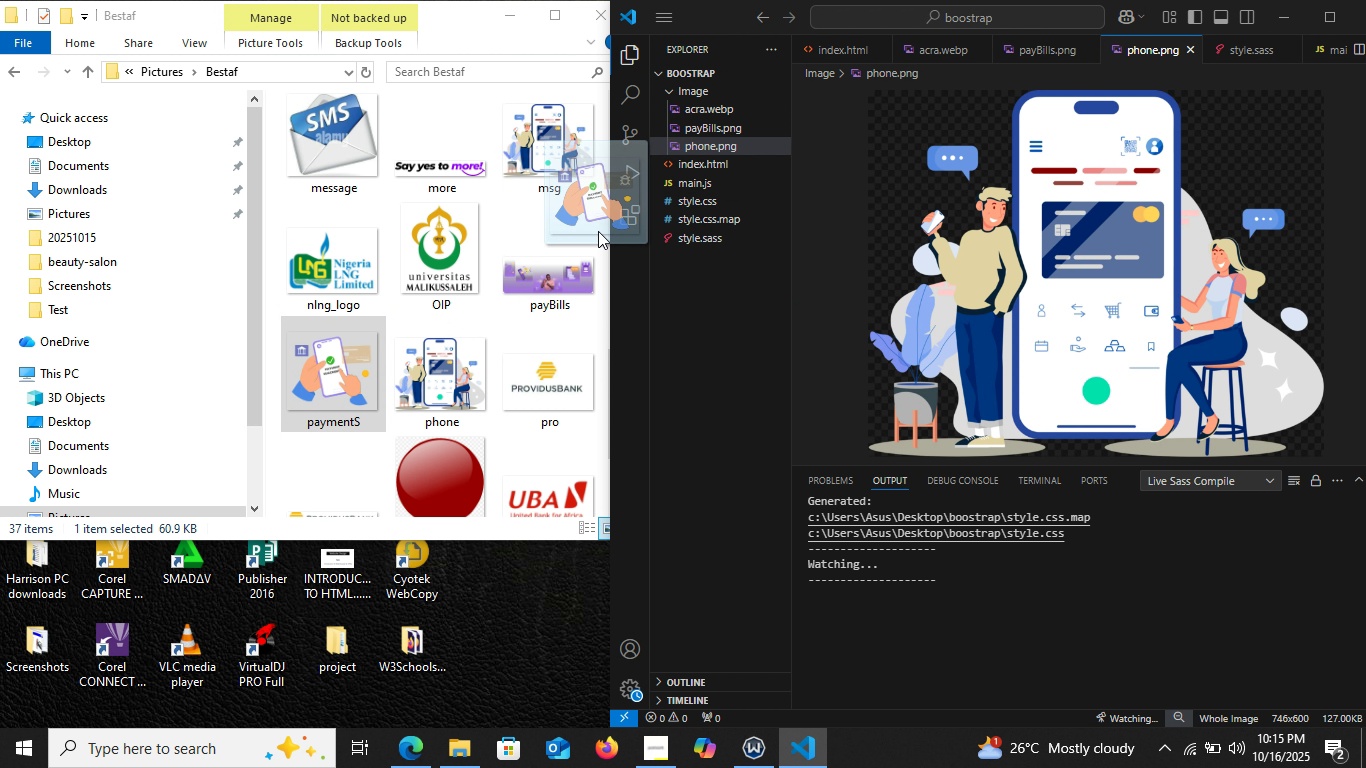 
left_click_drag(start_coordinate=[316, 353], to_coordinate=[713, 131])
 